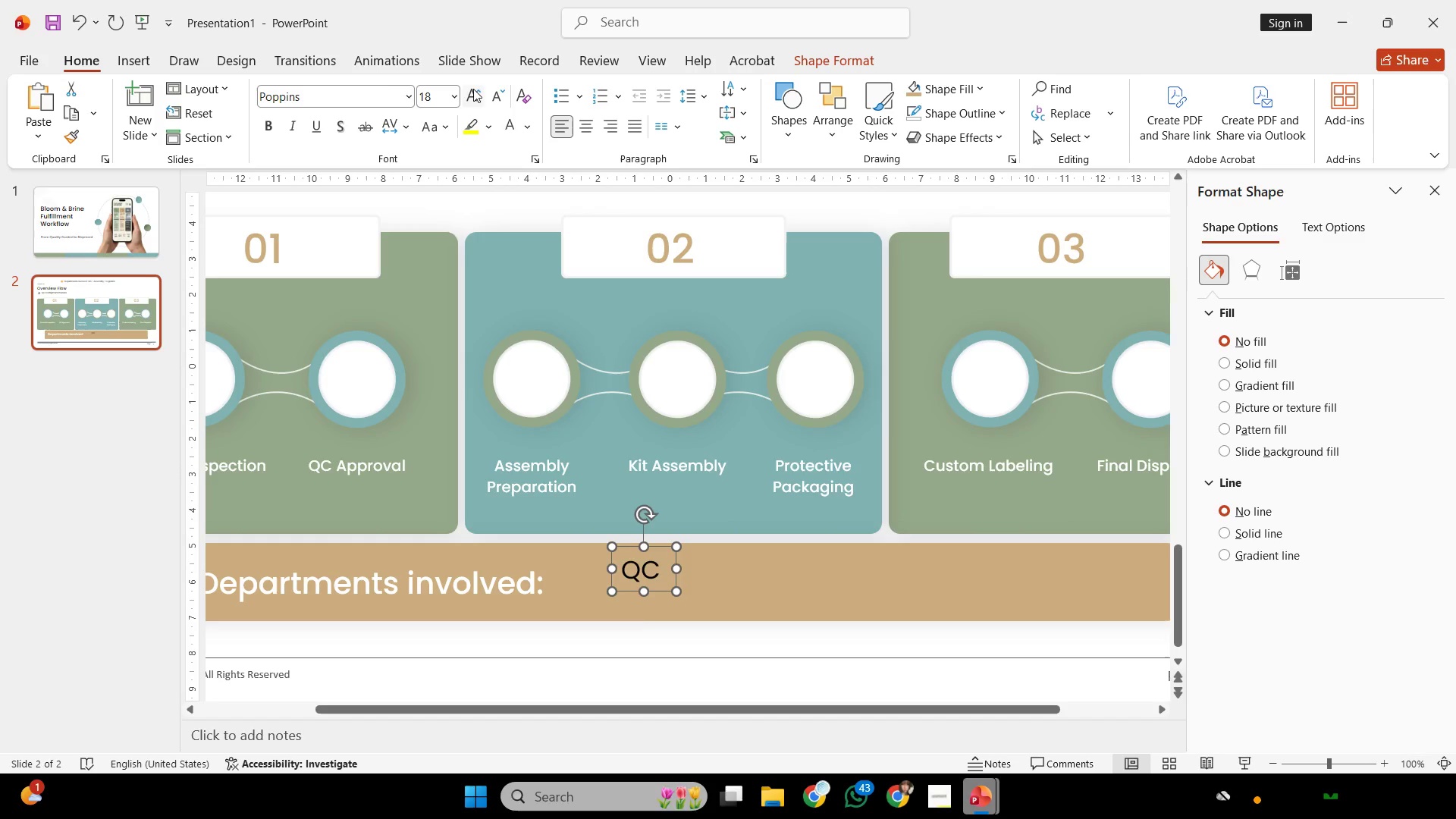 
triple_click([473, 89])
 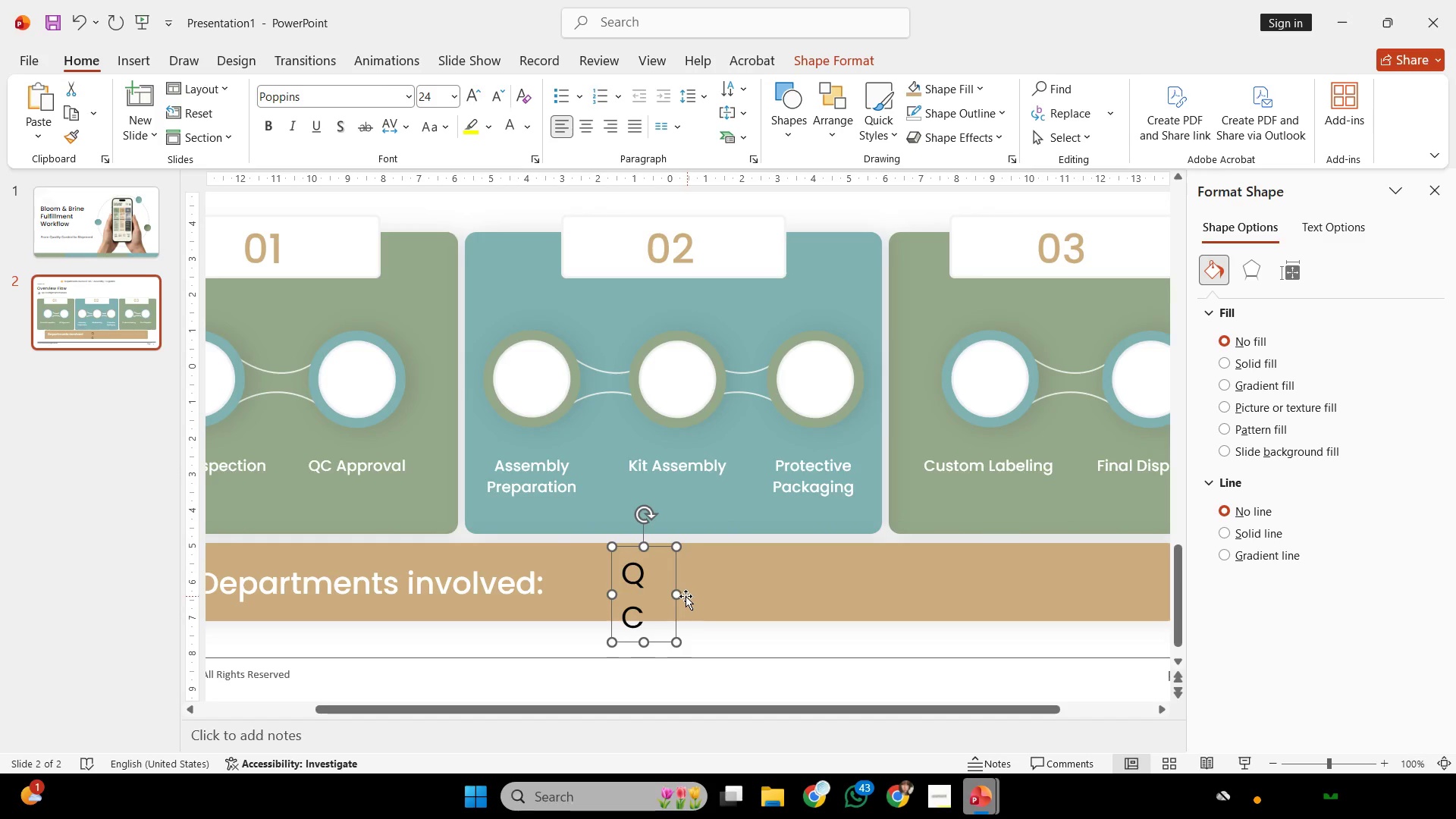 
left_click_drag(start_coordinate=[679, 596], to_coordinate=[713, 595])
 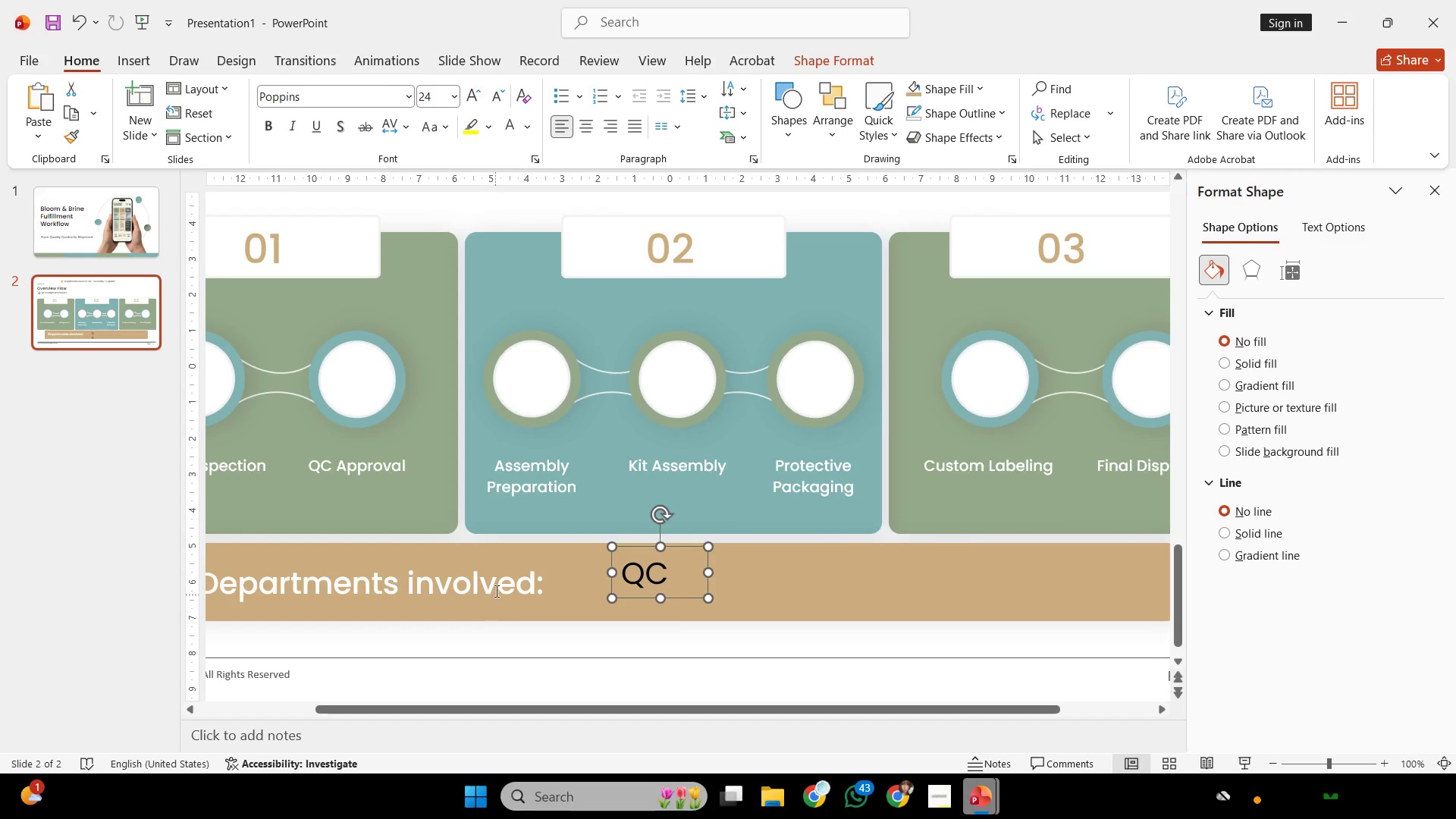 
left_click([495, 586])
 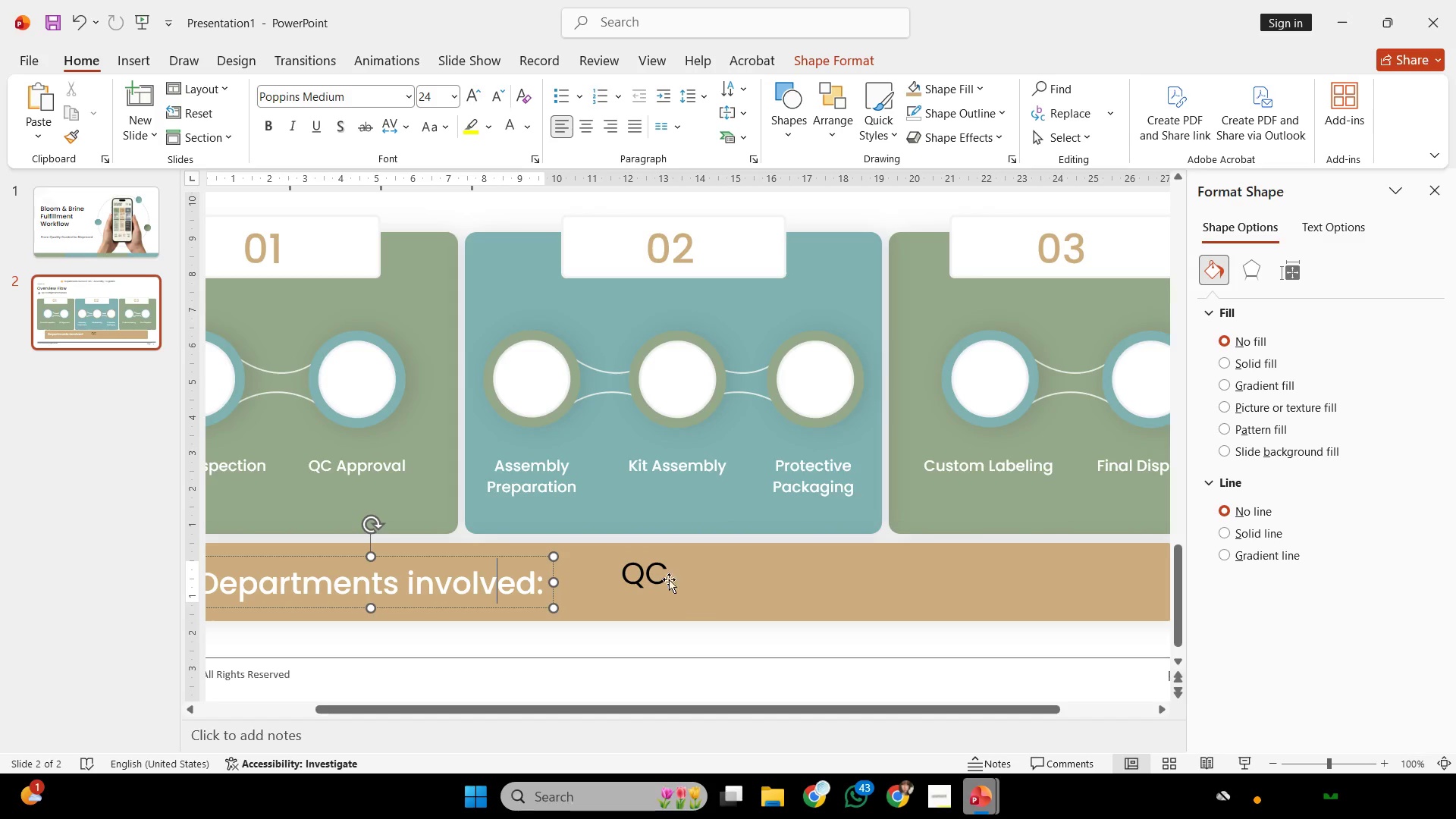 
left_click([666, 579])
 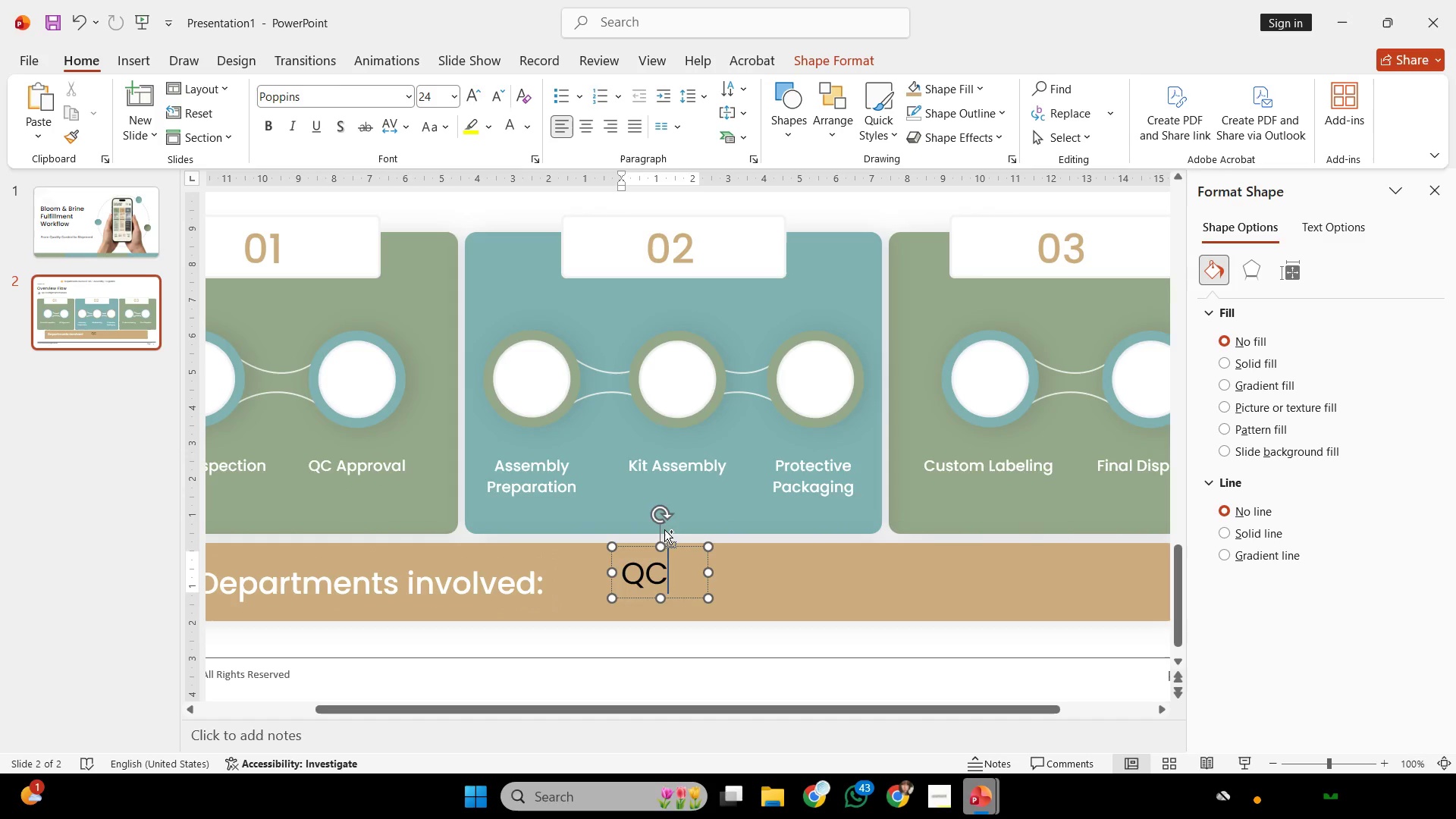 
key(Control+ControlLeft)
 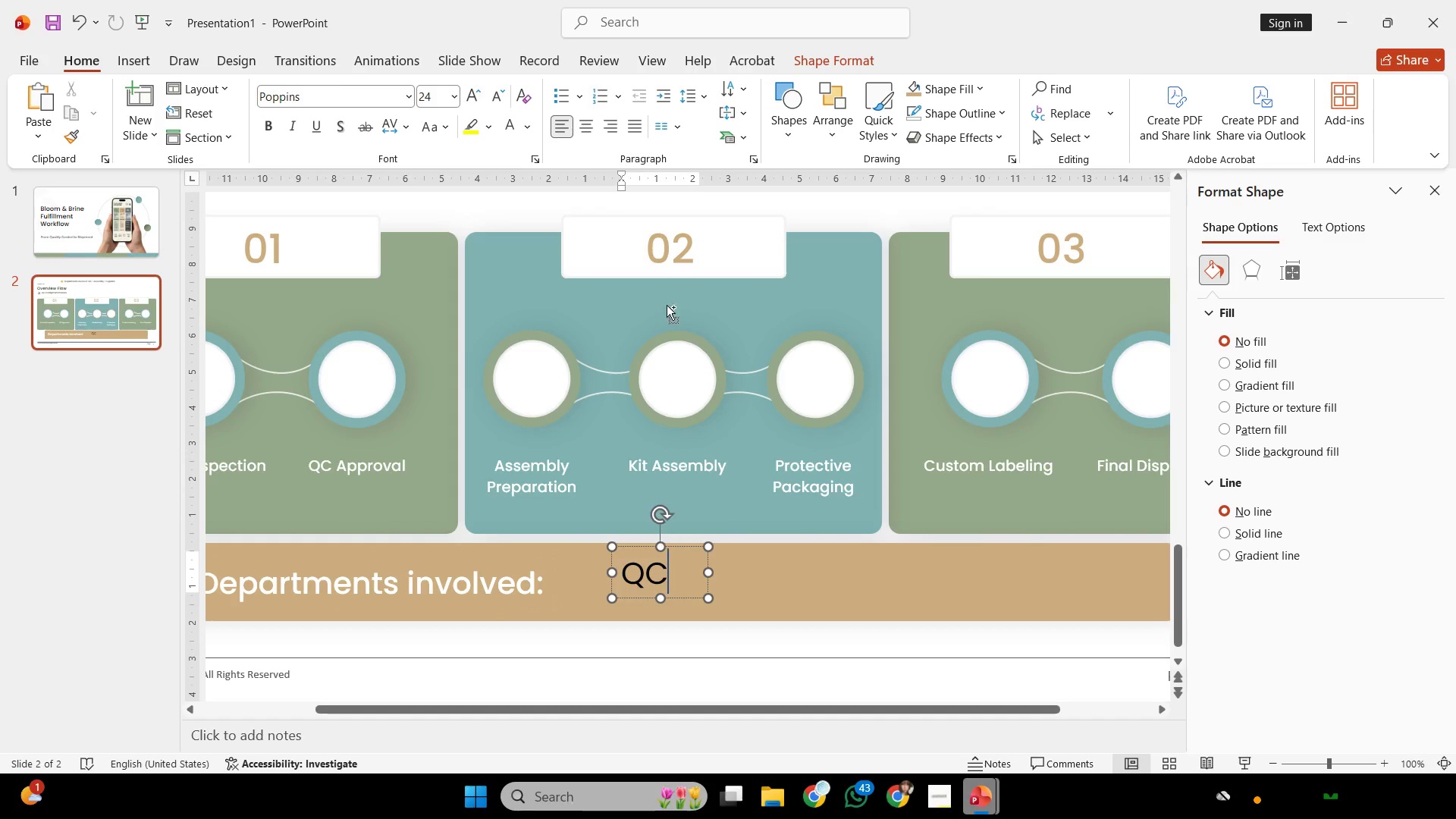 
key(Control+A)
 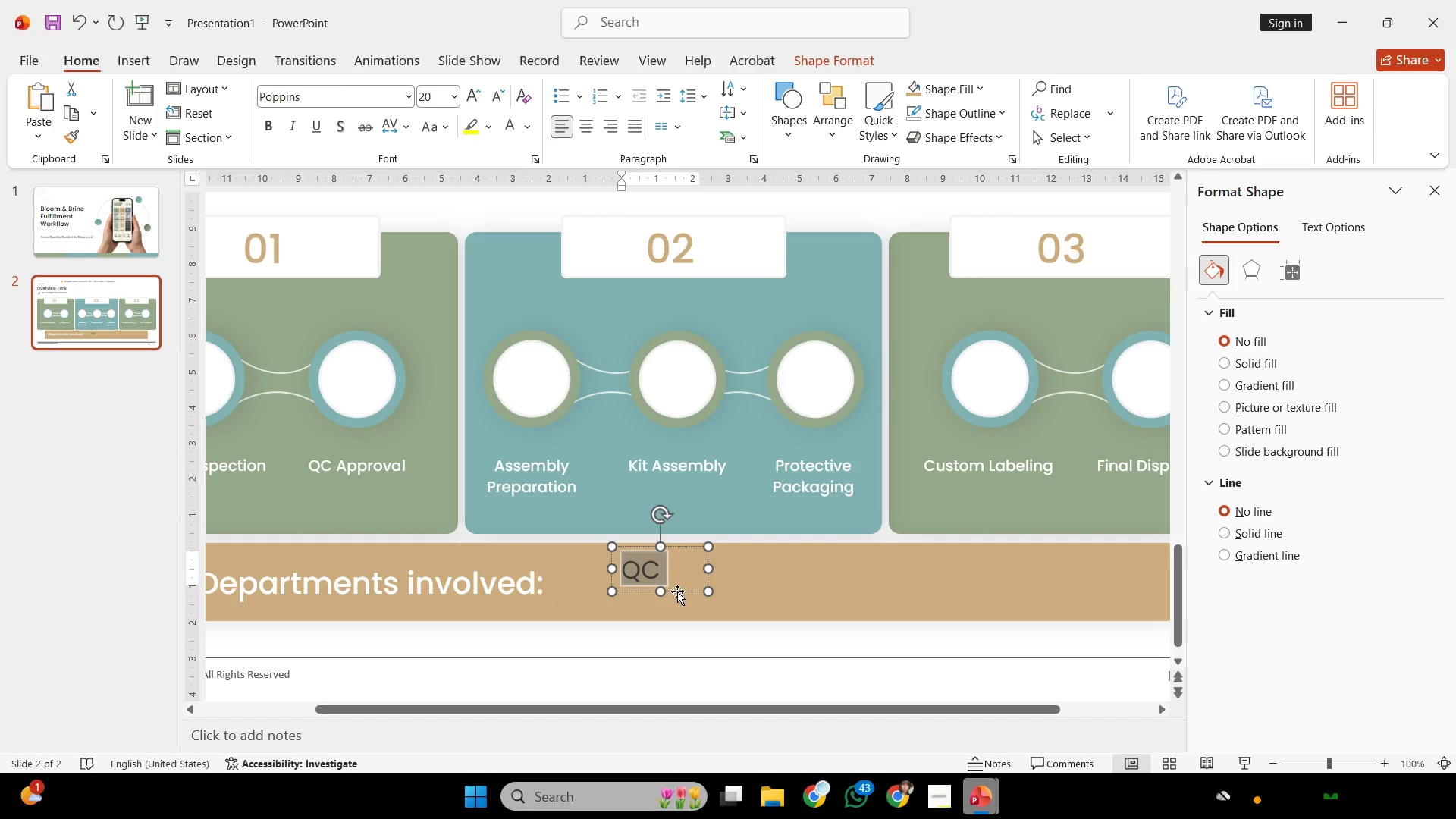 
left_click_drag(start_coordinate=[677, 590], to_coordinate=[670, 604])
 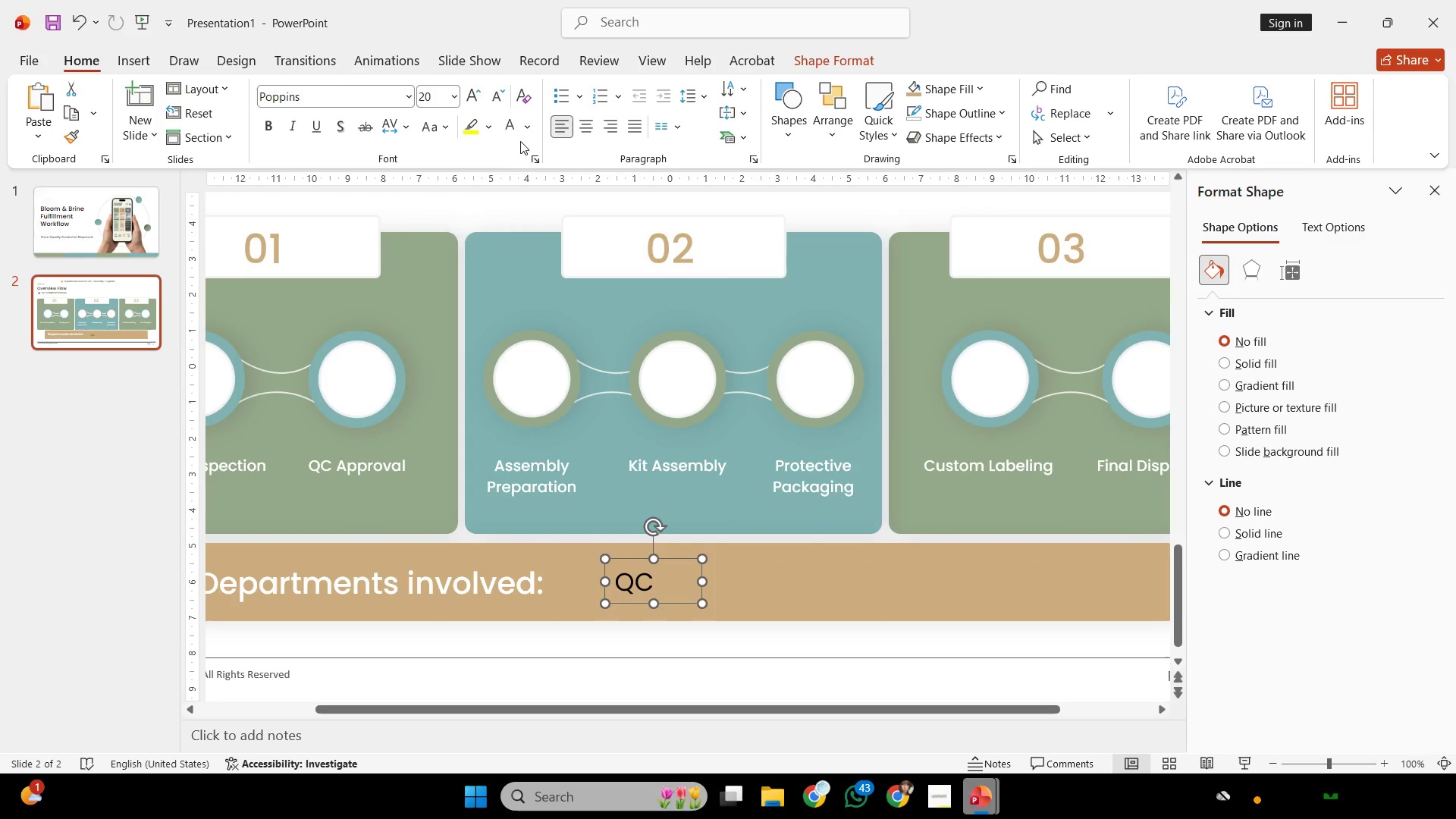 
double_click([516, 137])
 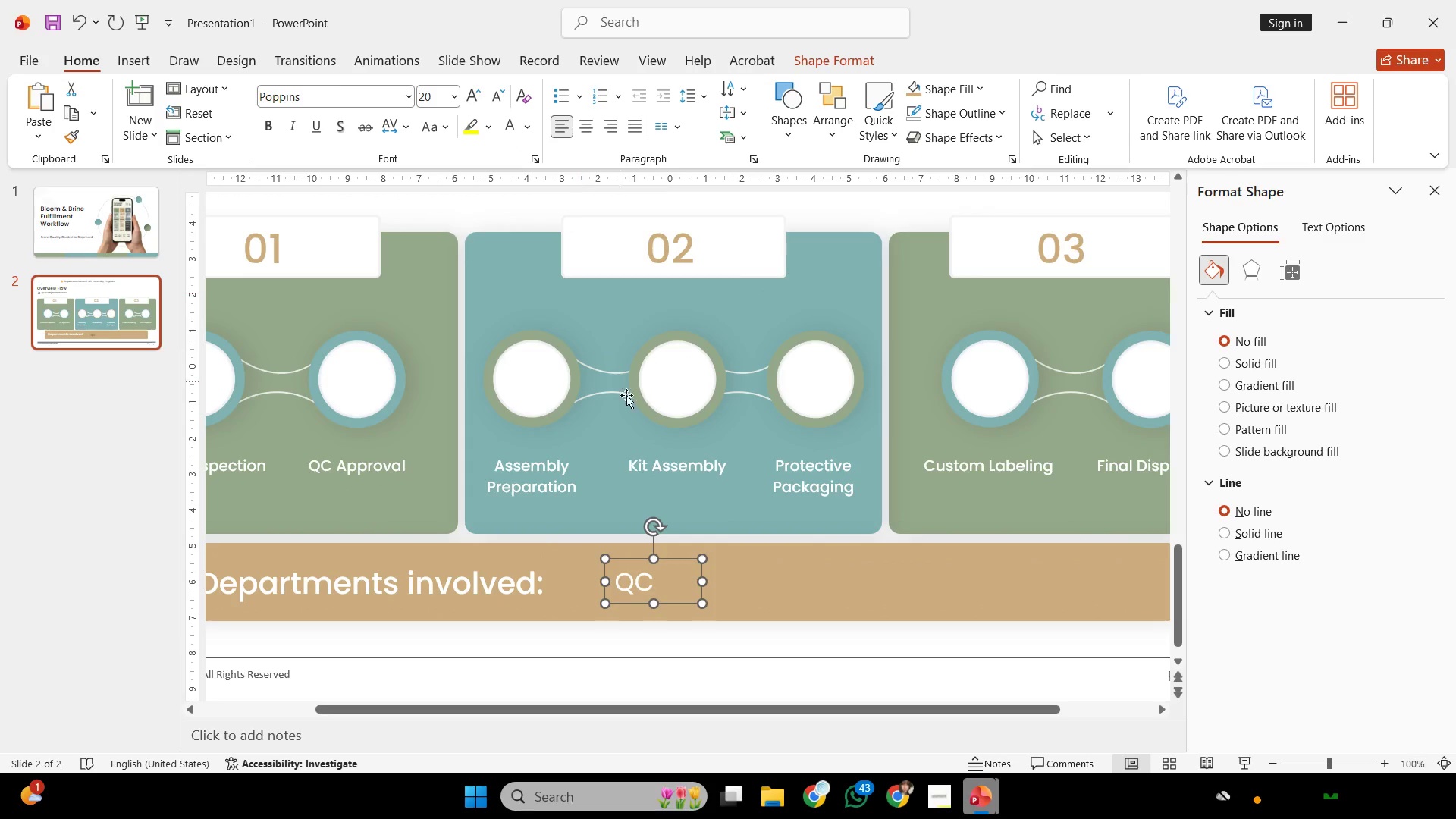 
hold_key(key=ControlLeft, duration=0.59)
 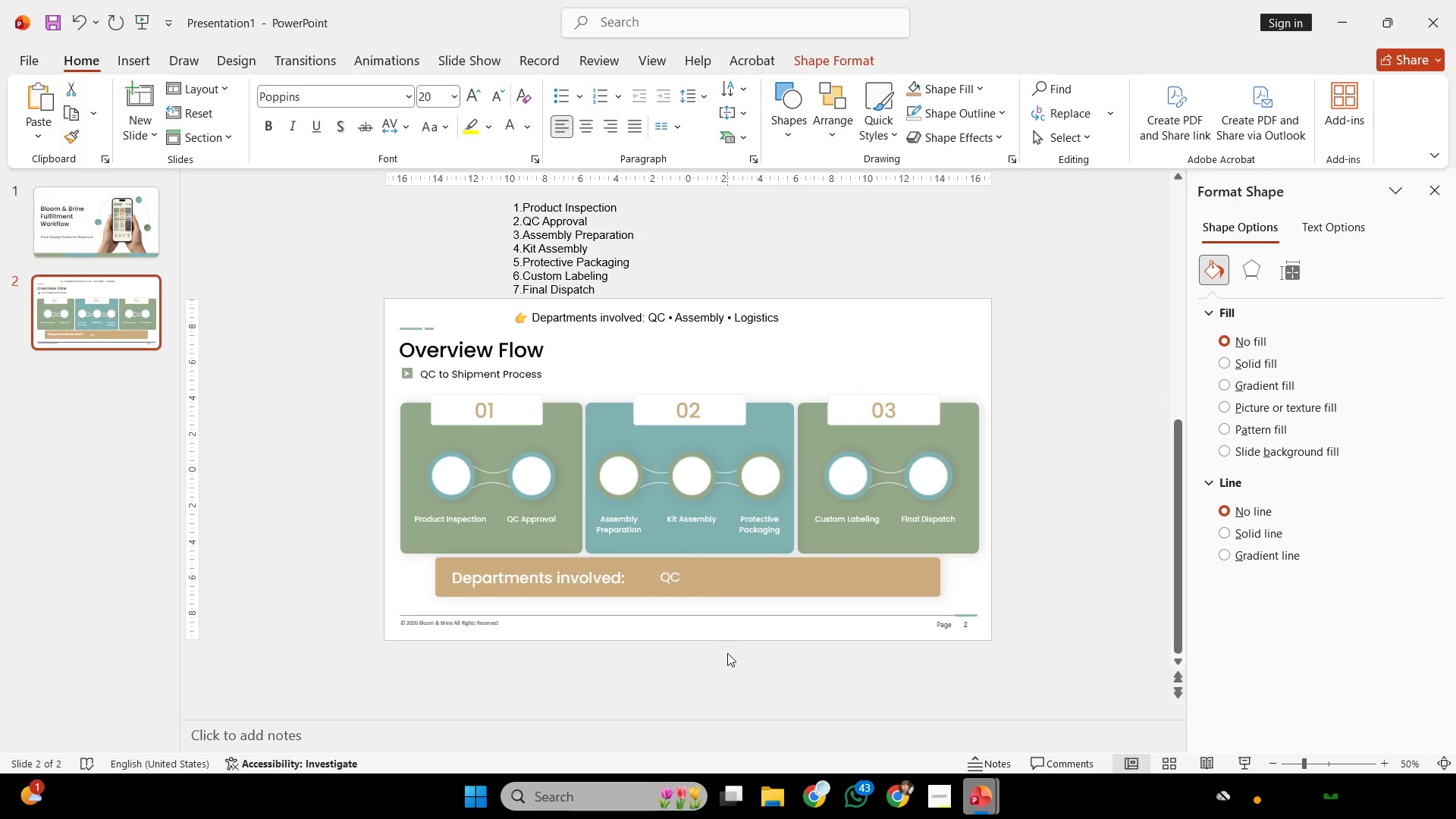 
left_click([727, 653])
 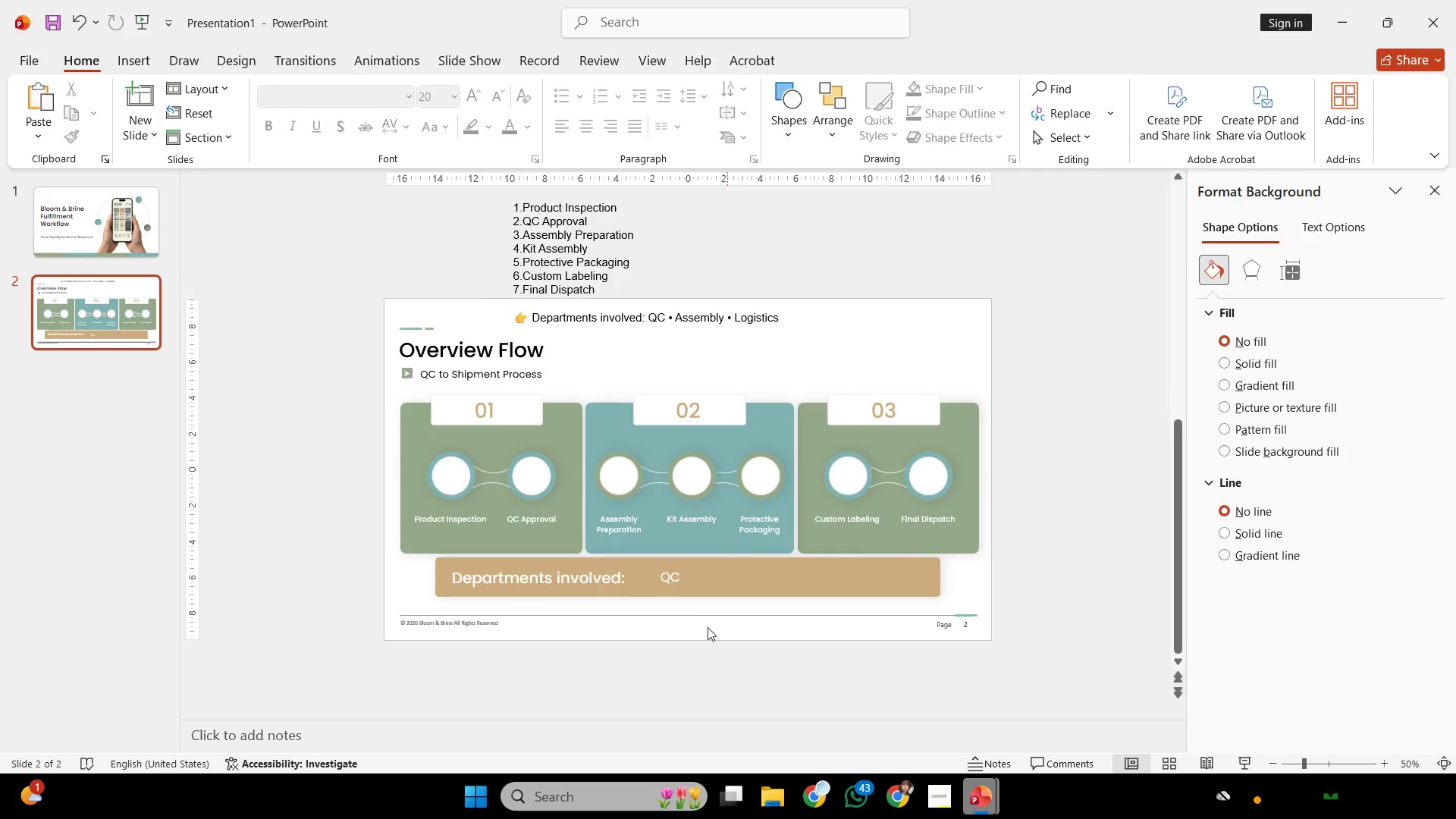 
scroll: coordinate [749, 617], scroll_direction: down, amount: 2.0
 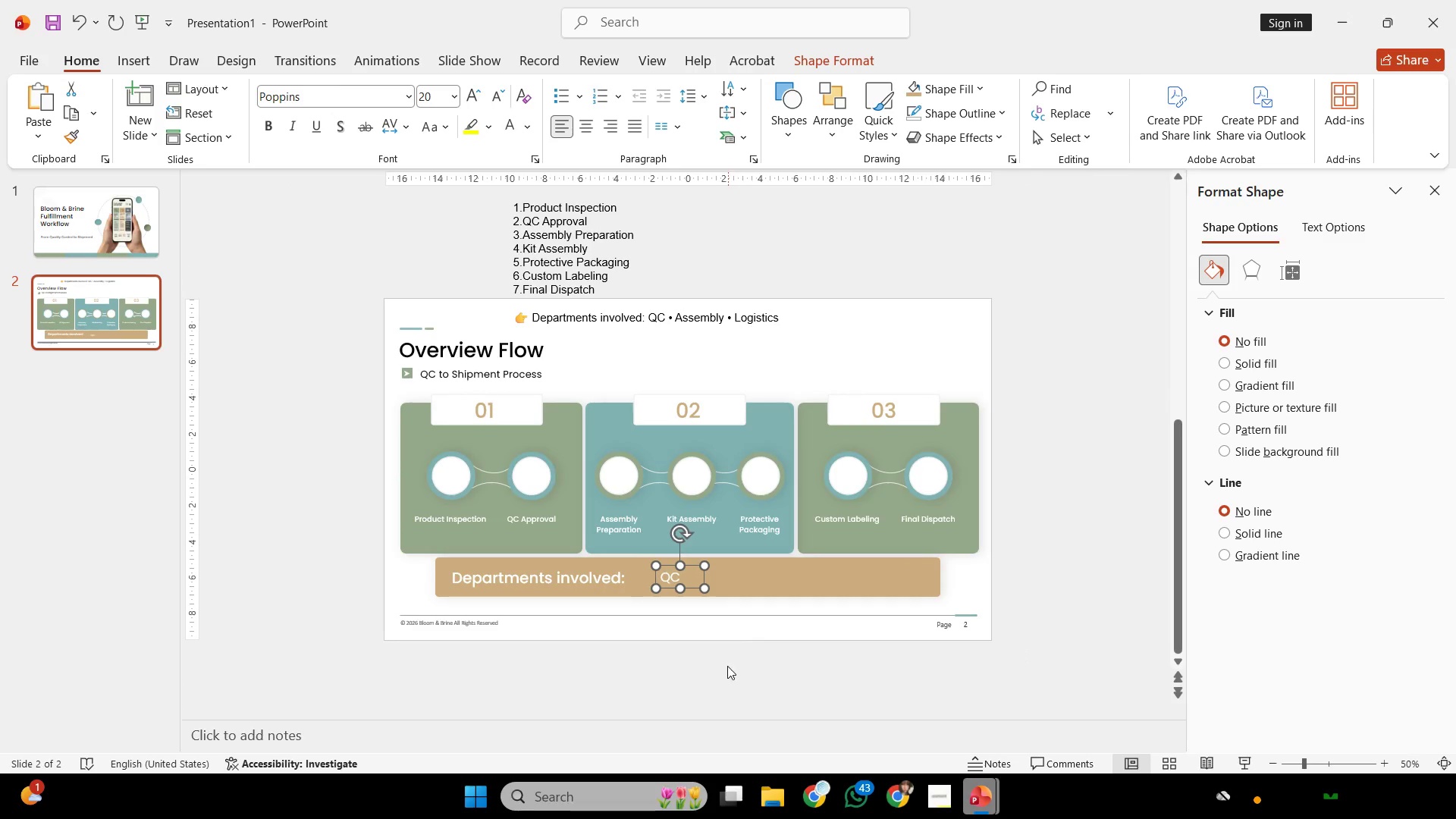 
hold_key(key=ControlLeft, duration=0.58)
scroll: coordinate [704, 618], scroll_direction: up, amount: 1.0
 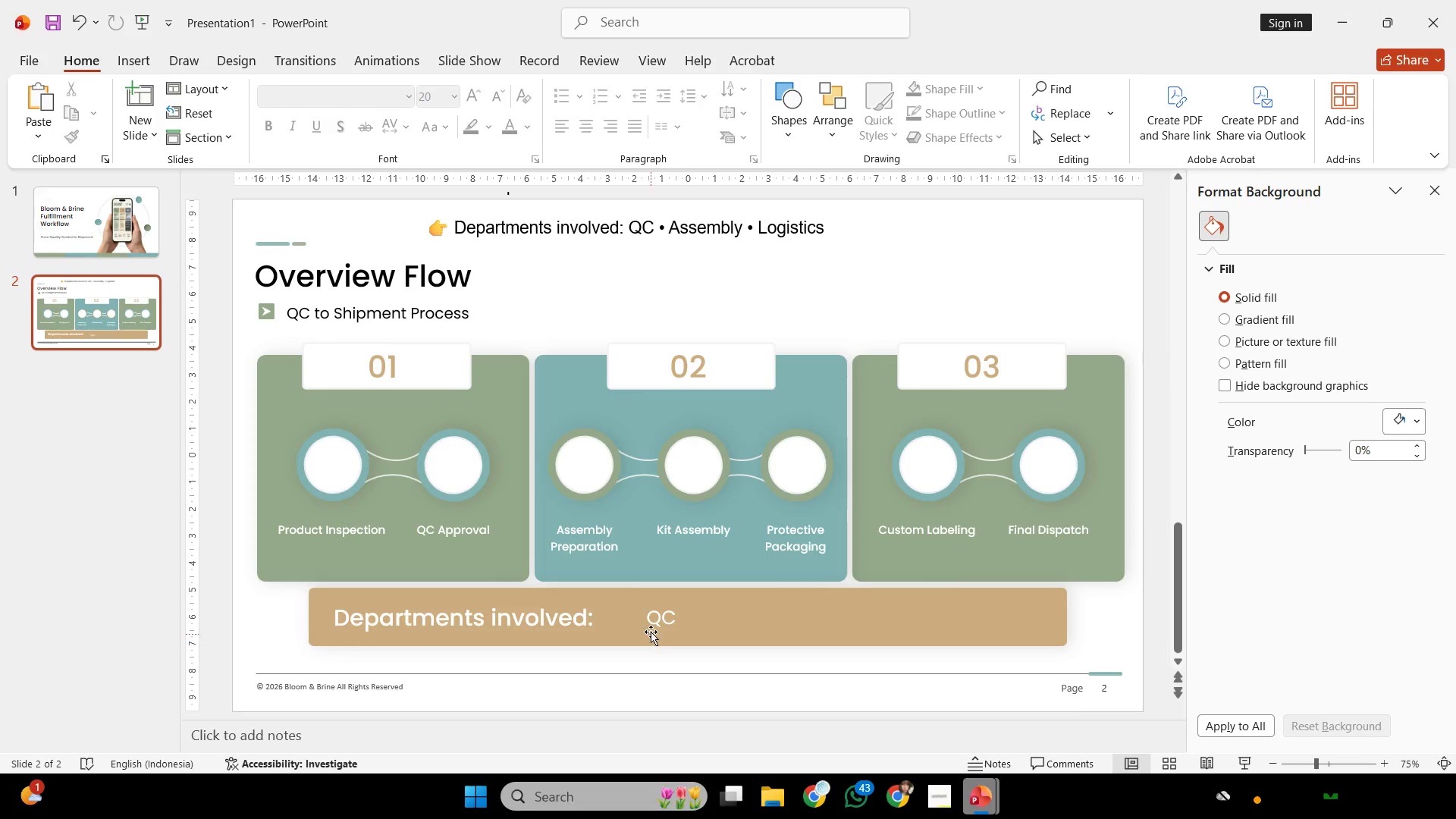 
left_click([651, 628])
 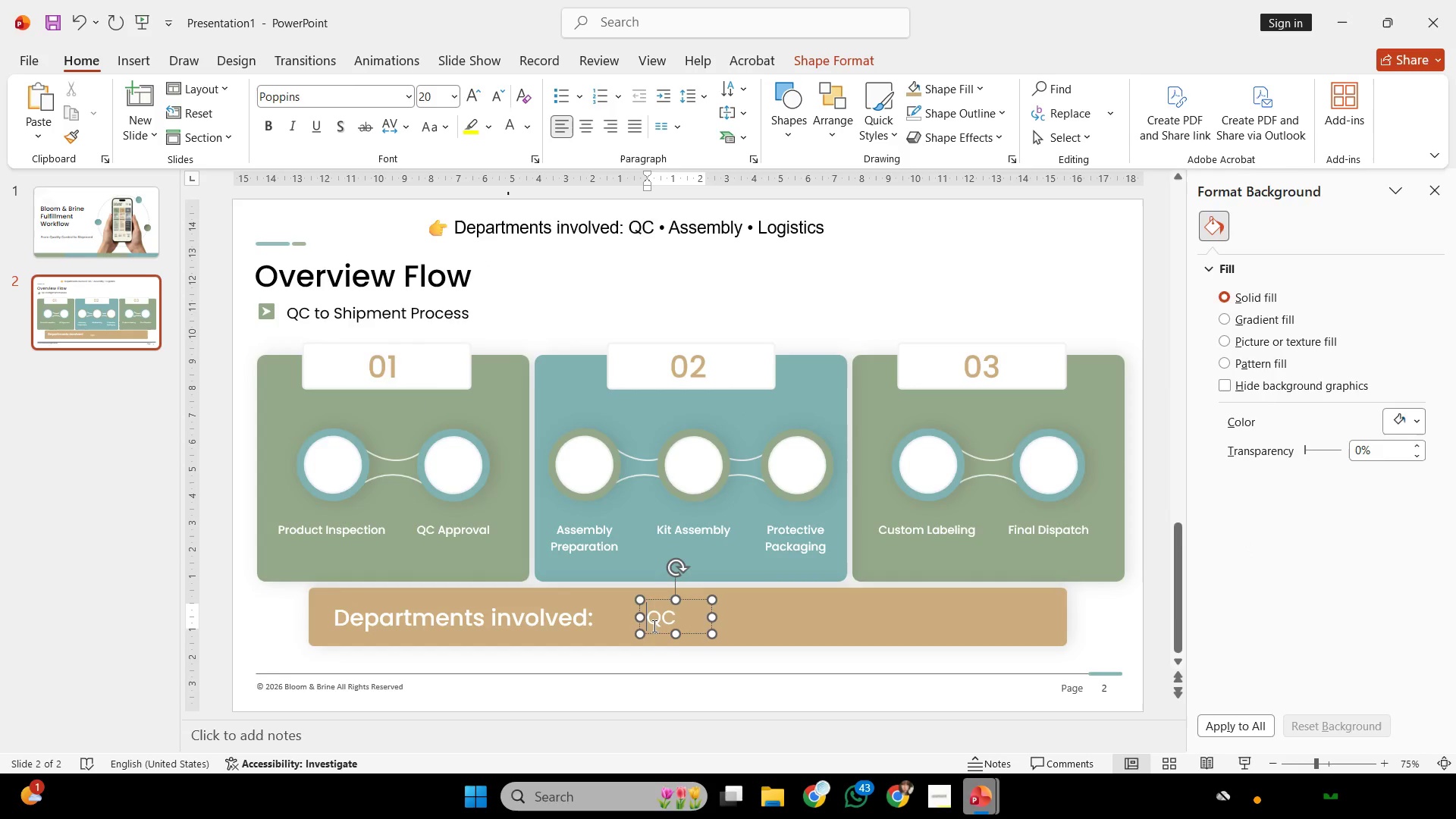 
key(Control+ControlLeft)
 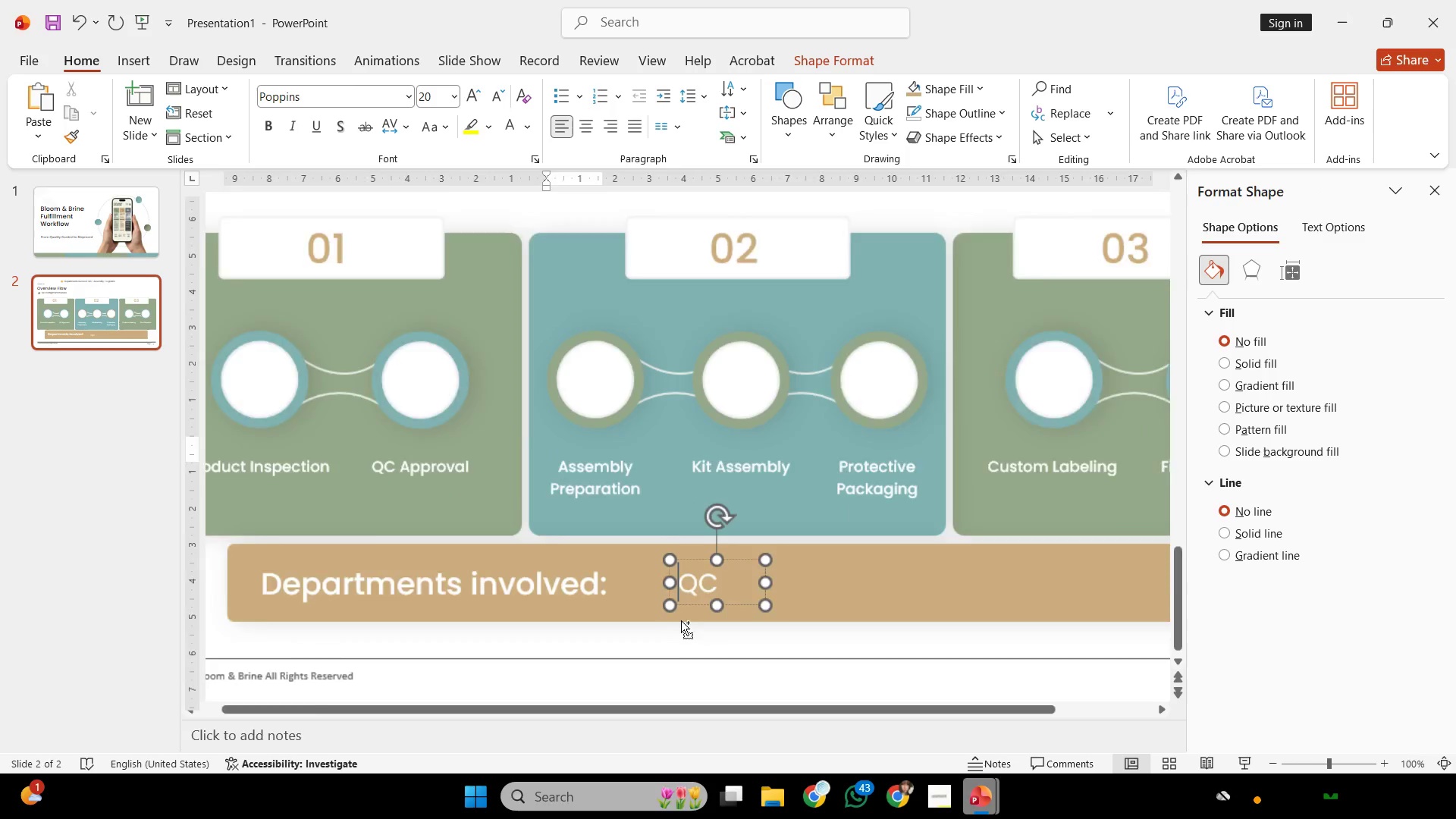 
scroll: coordinate [681, 620], scroll_direction: up, amount: 2.0
 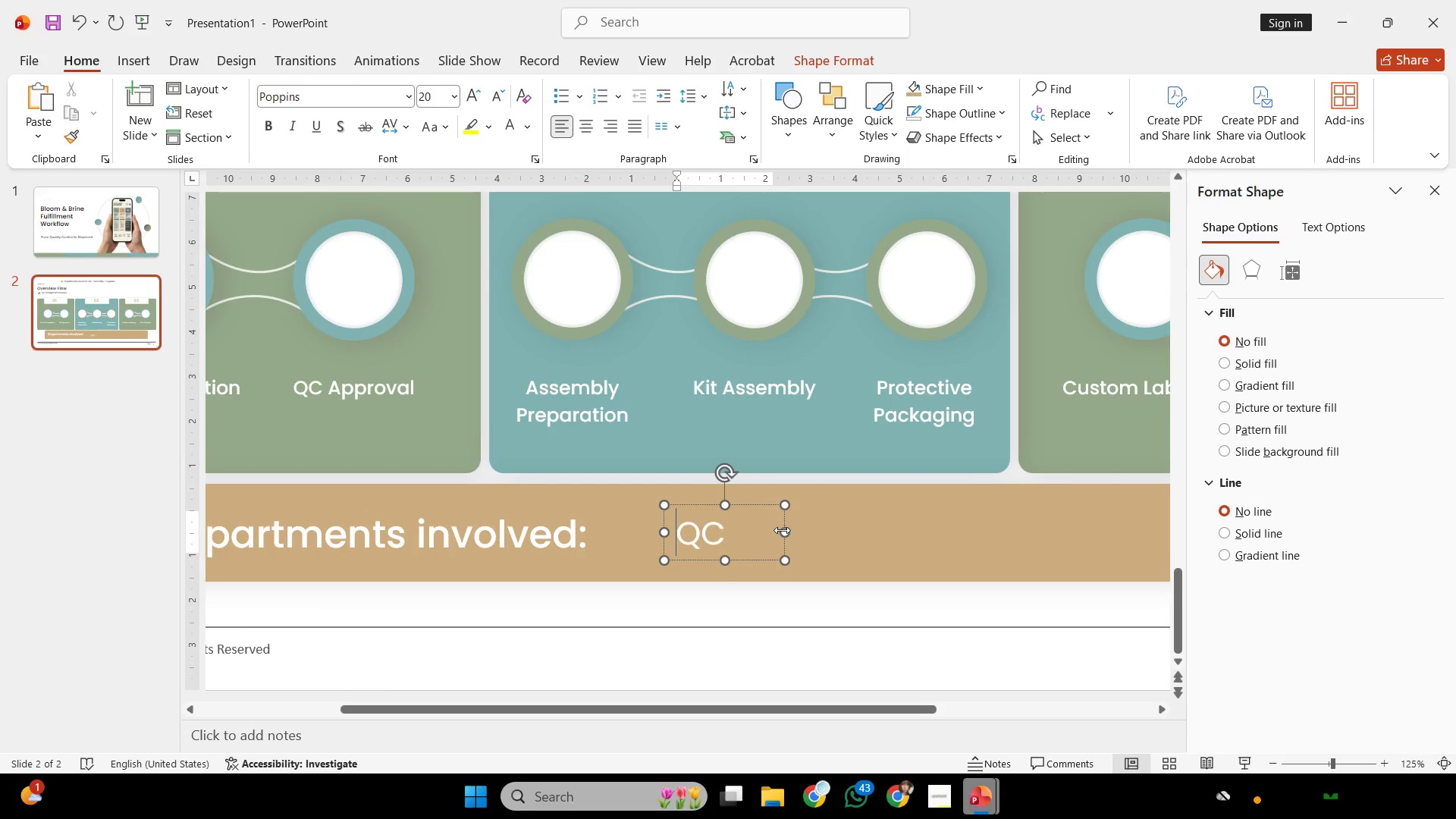 
left_click_drag(start_coordinate=[784, 532], to_coordinate=[755, 532])
 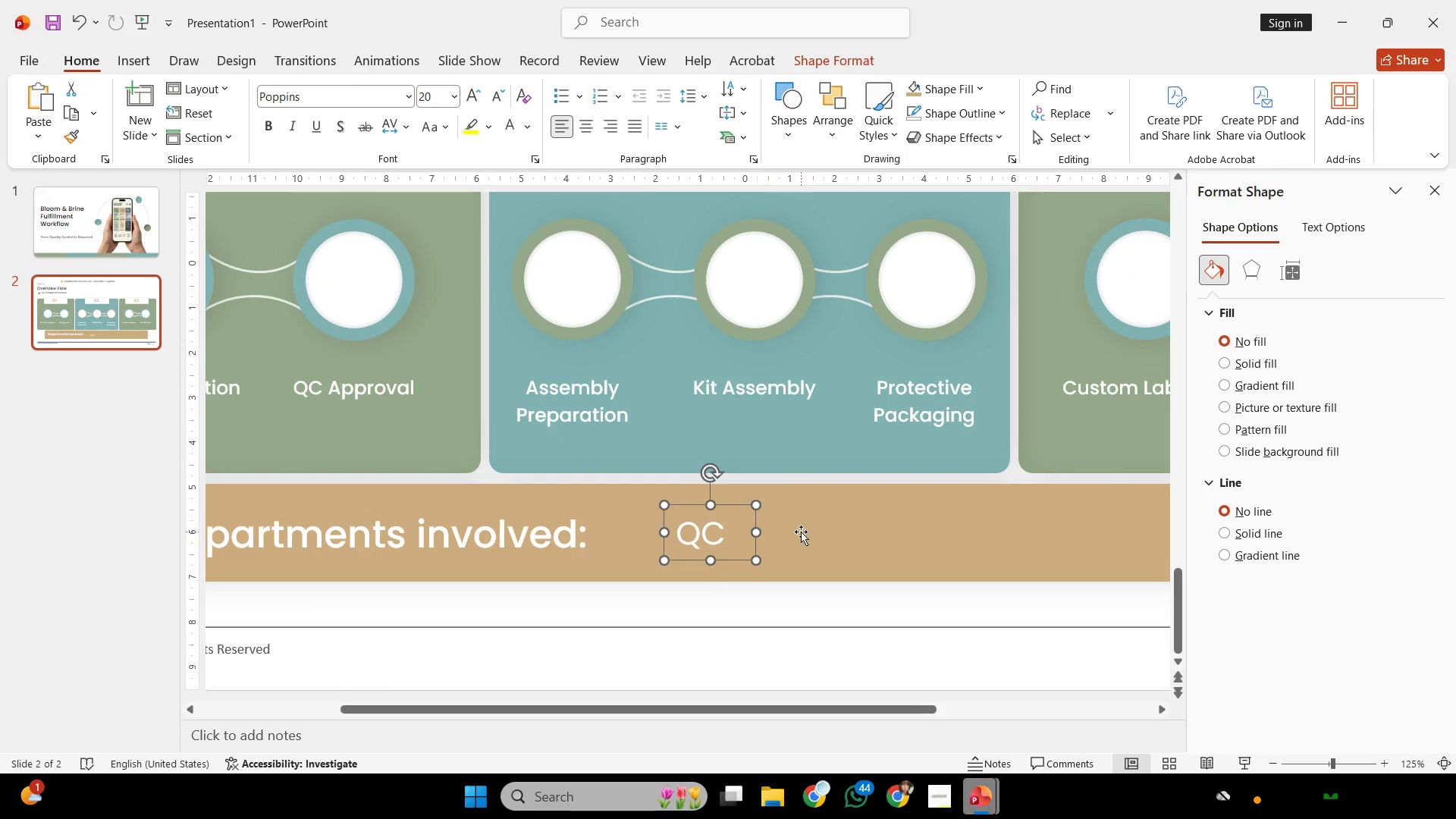 
key(Shift+ShiftLeft)
 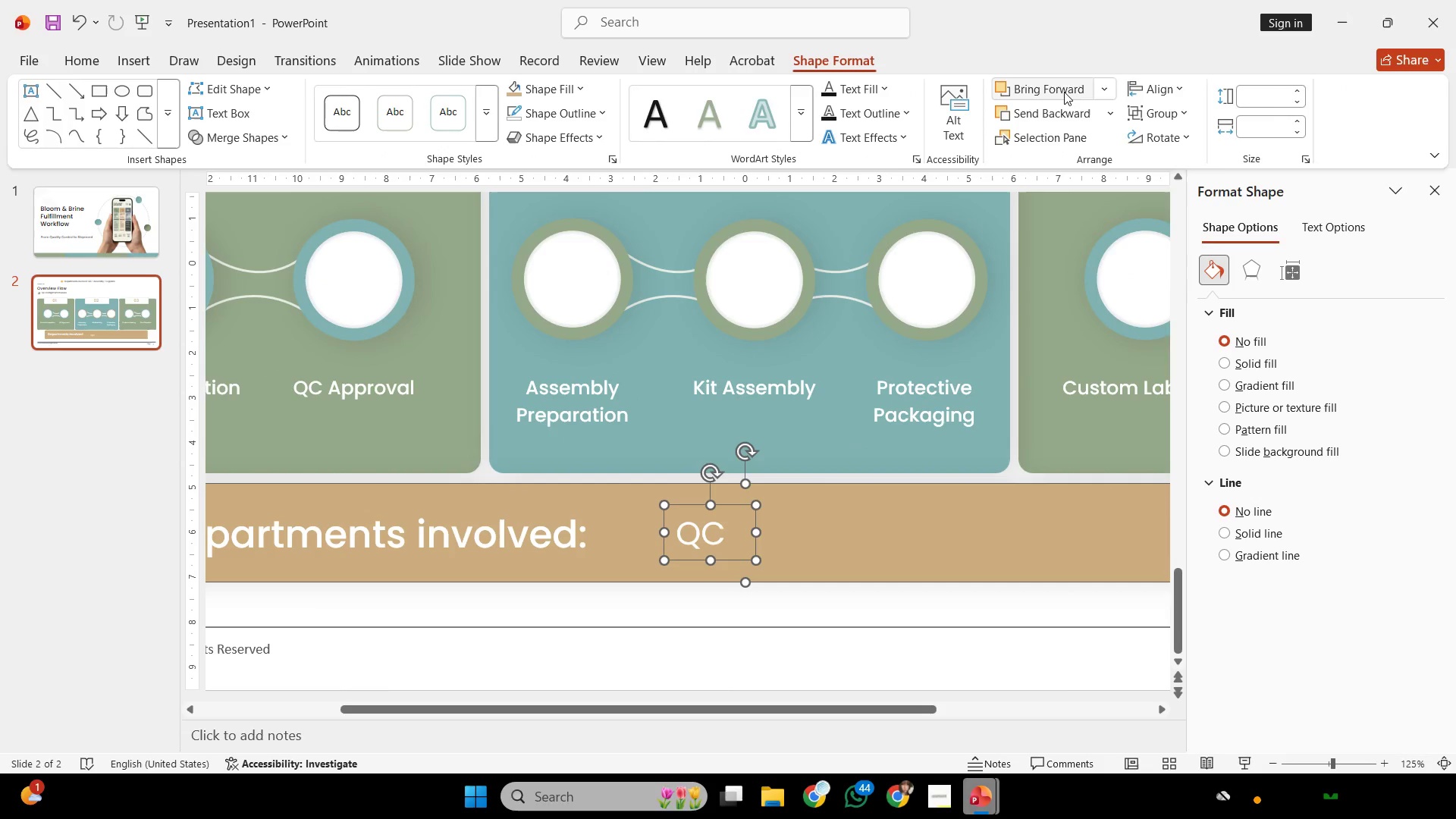 
left_click([1139, 90])
 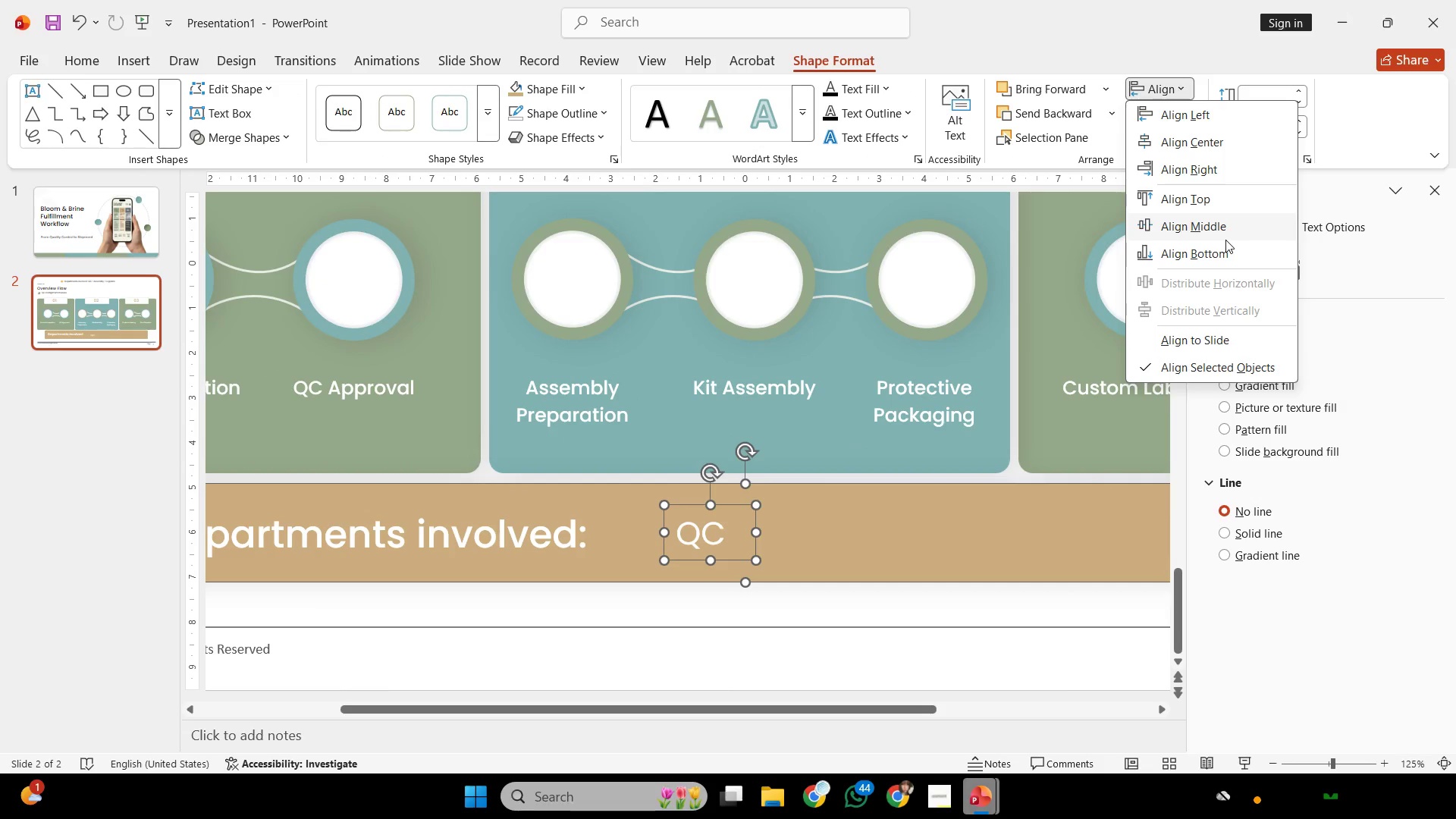 
left_click([1225, 240])
 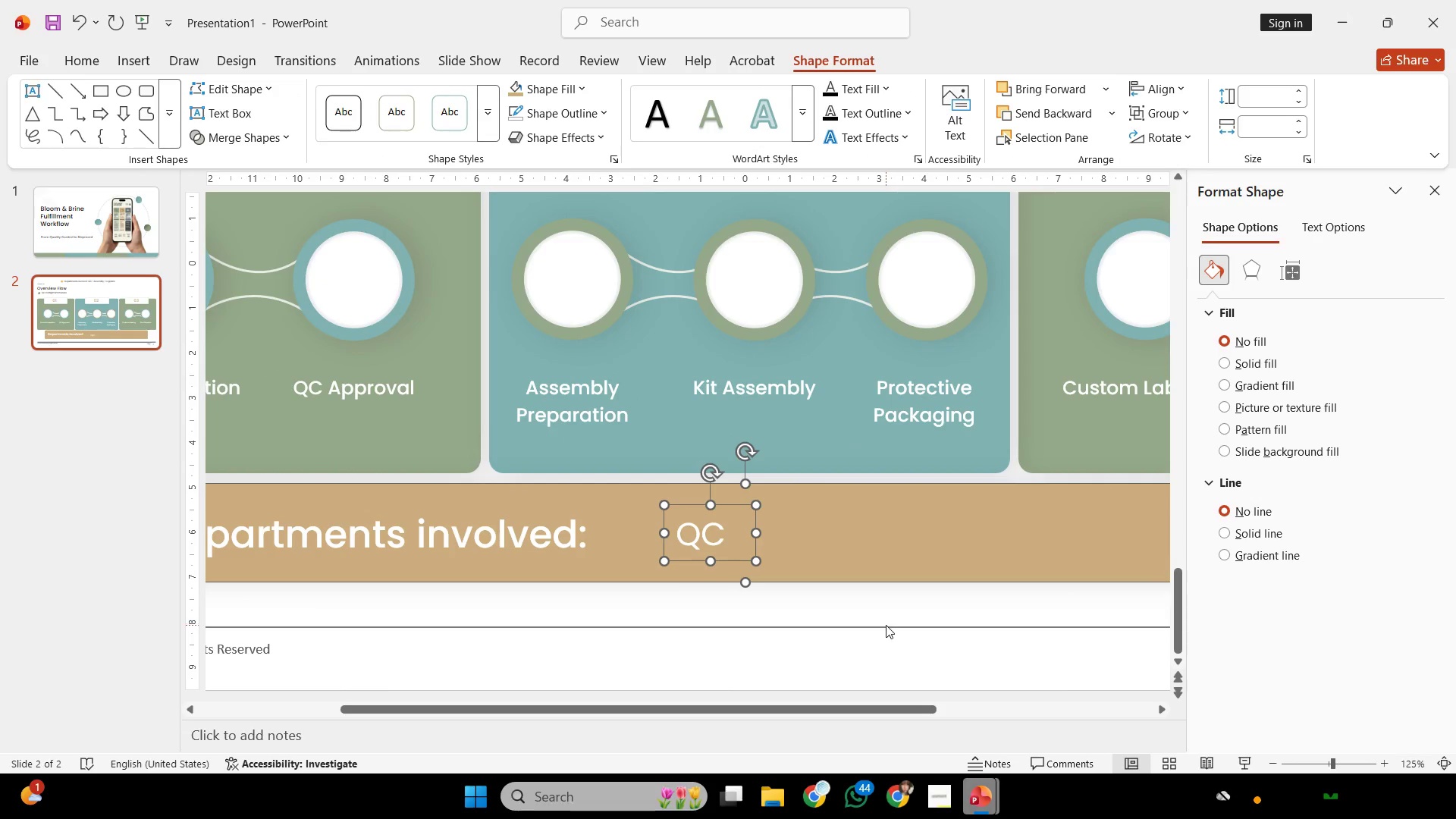 
left_click([886, 625])
 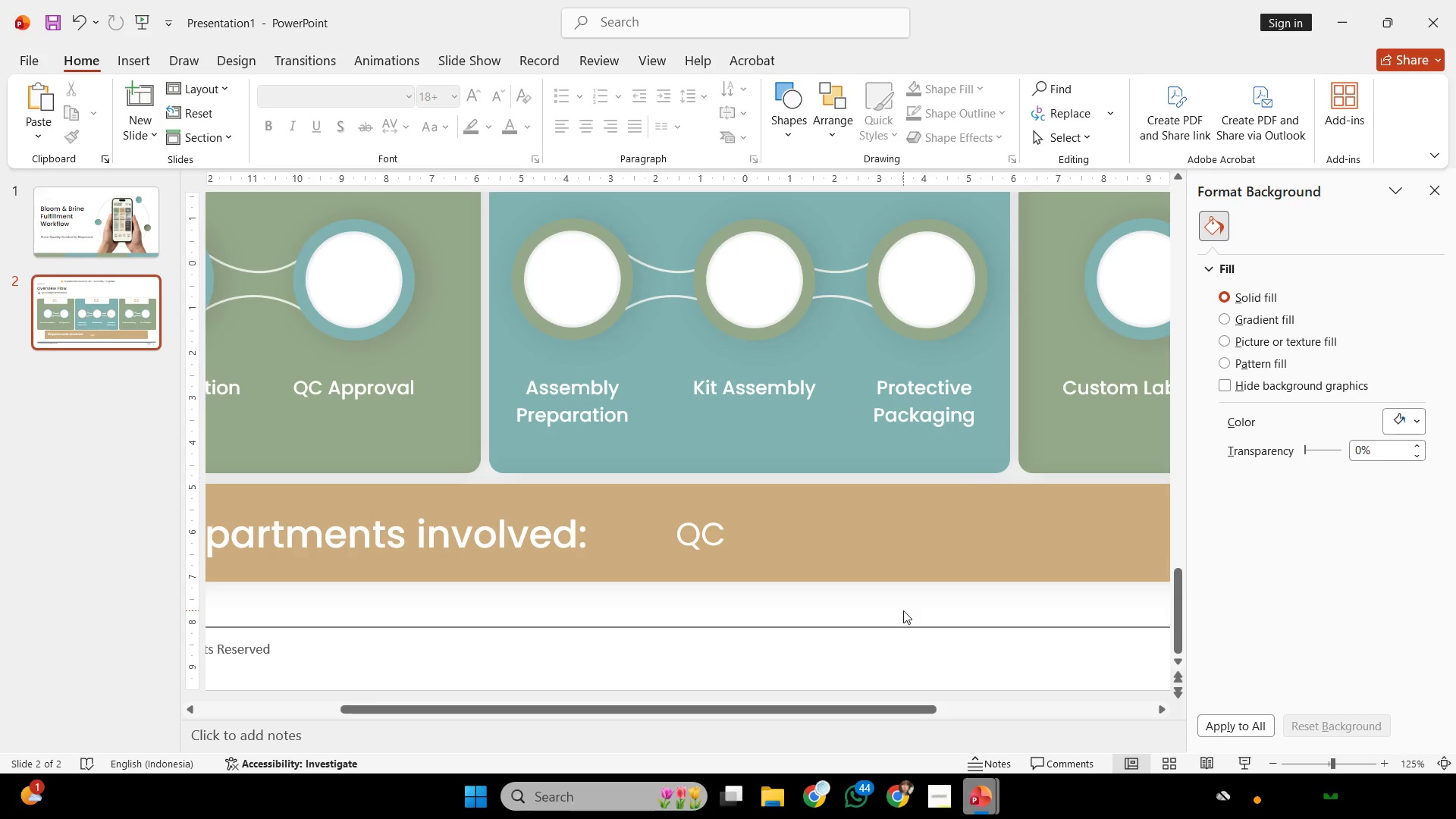 
wait(8.47)
 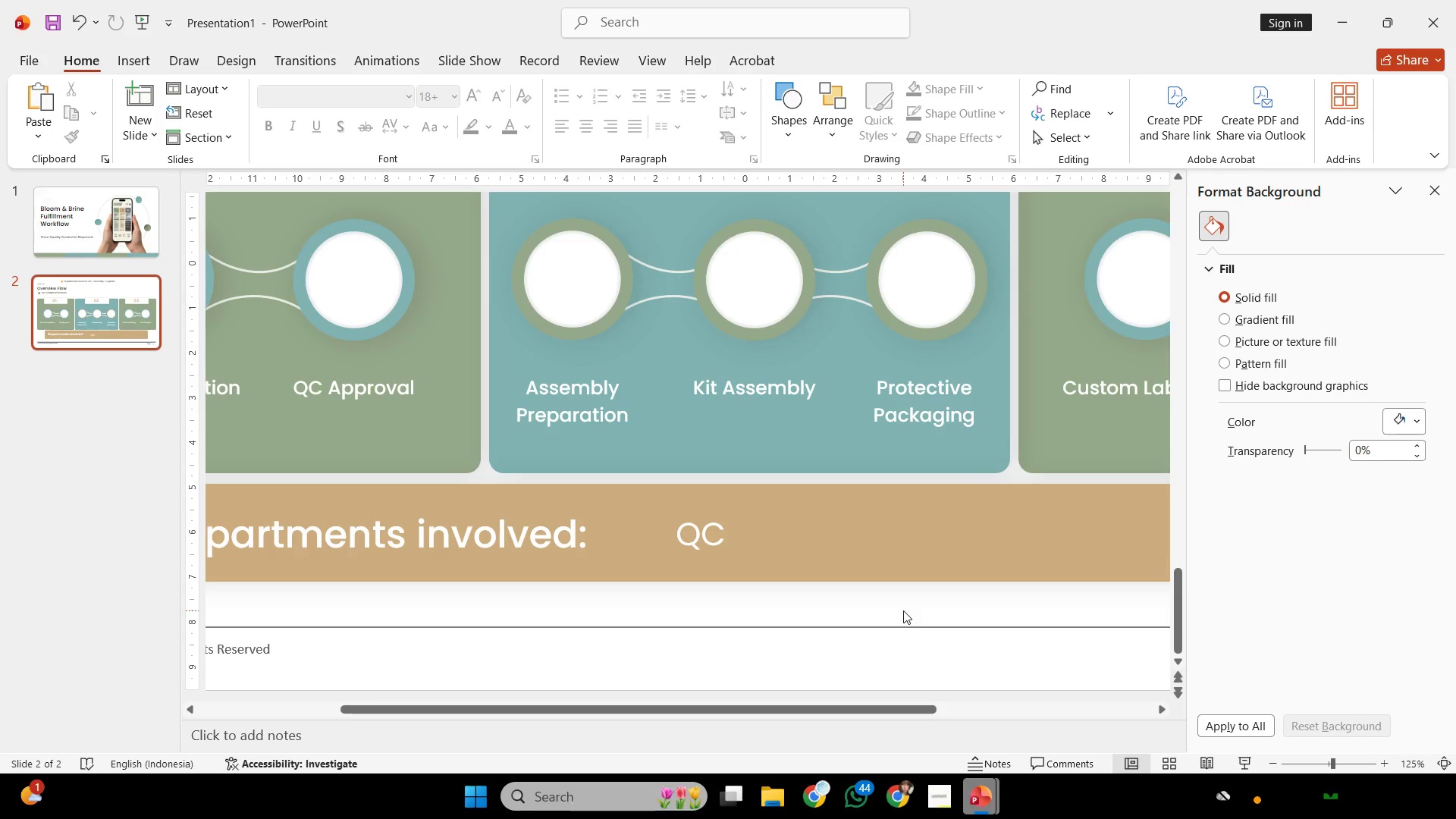 
left_click_drag(start_coordinate=[703, 529], to_coordinate=[759, 504])
 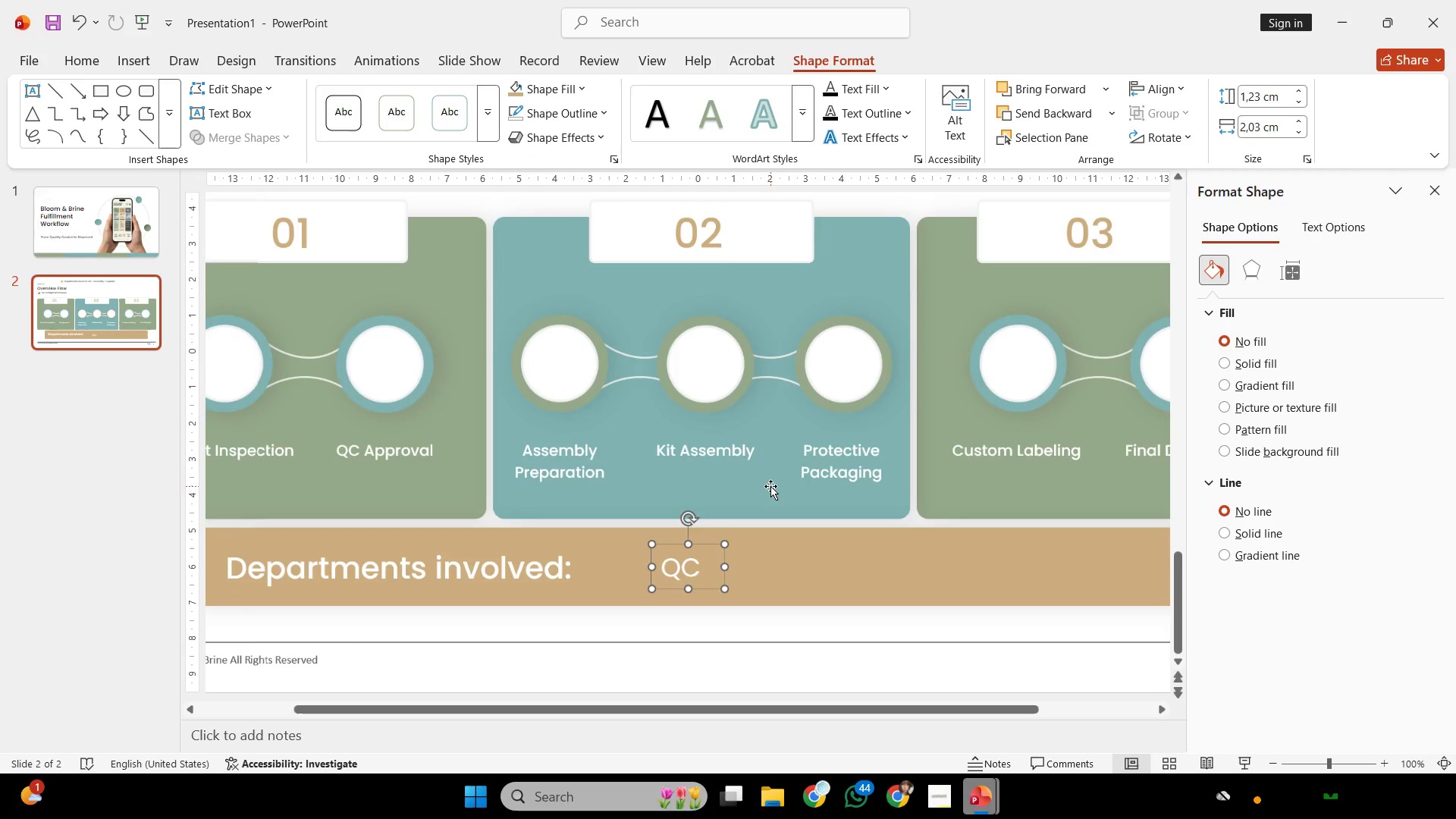 
hold_key(key=ShiftLeft, duration=1.73)
 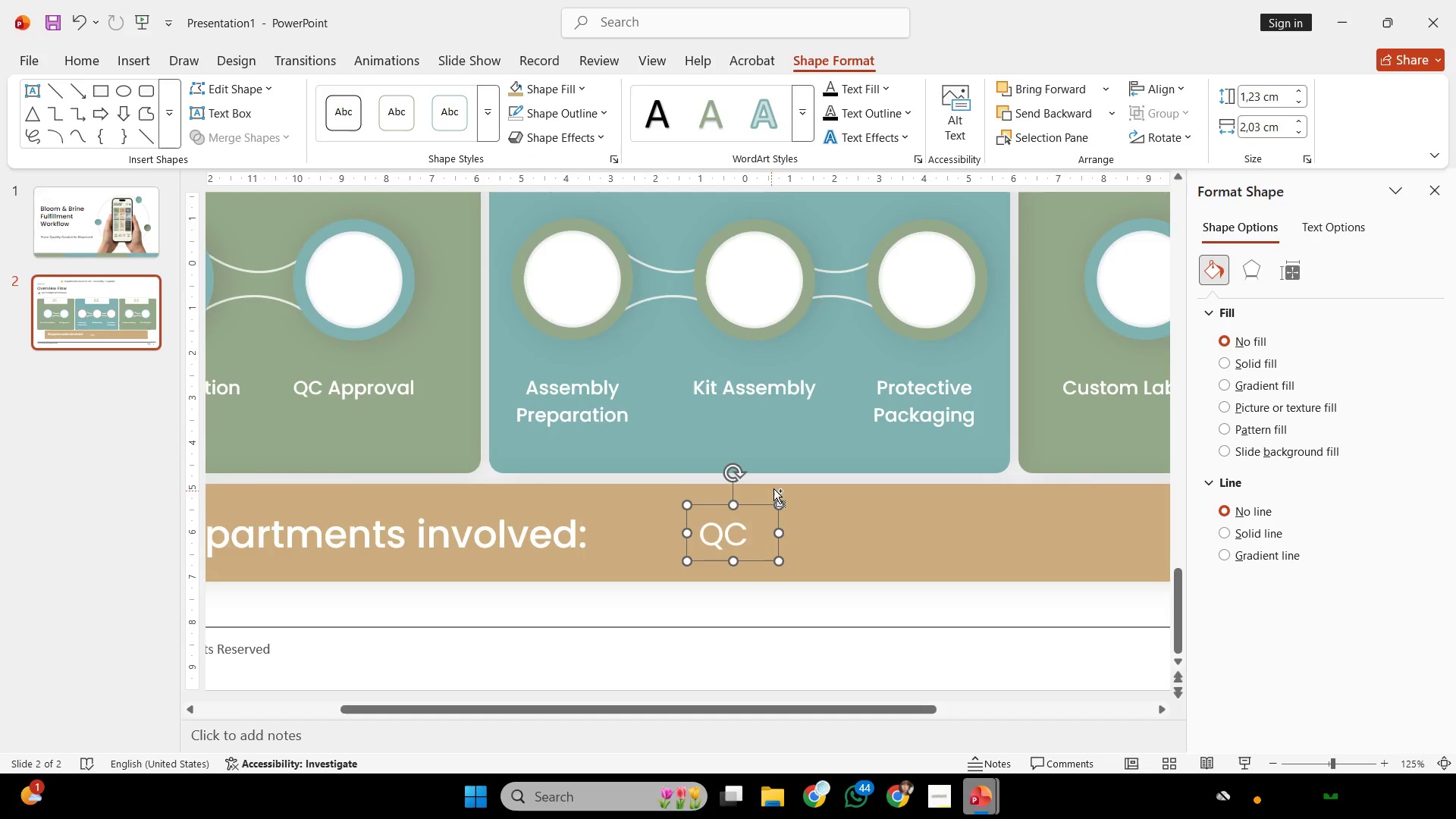 
key(Control+ControlLeft)
 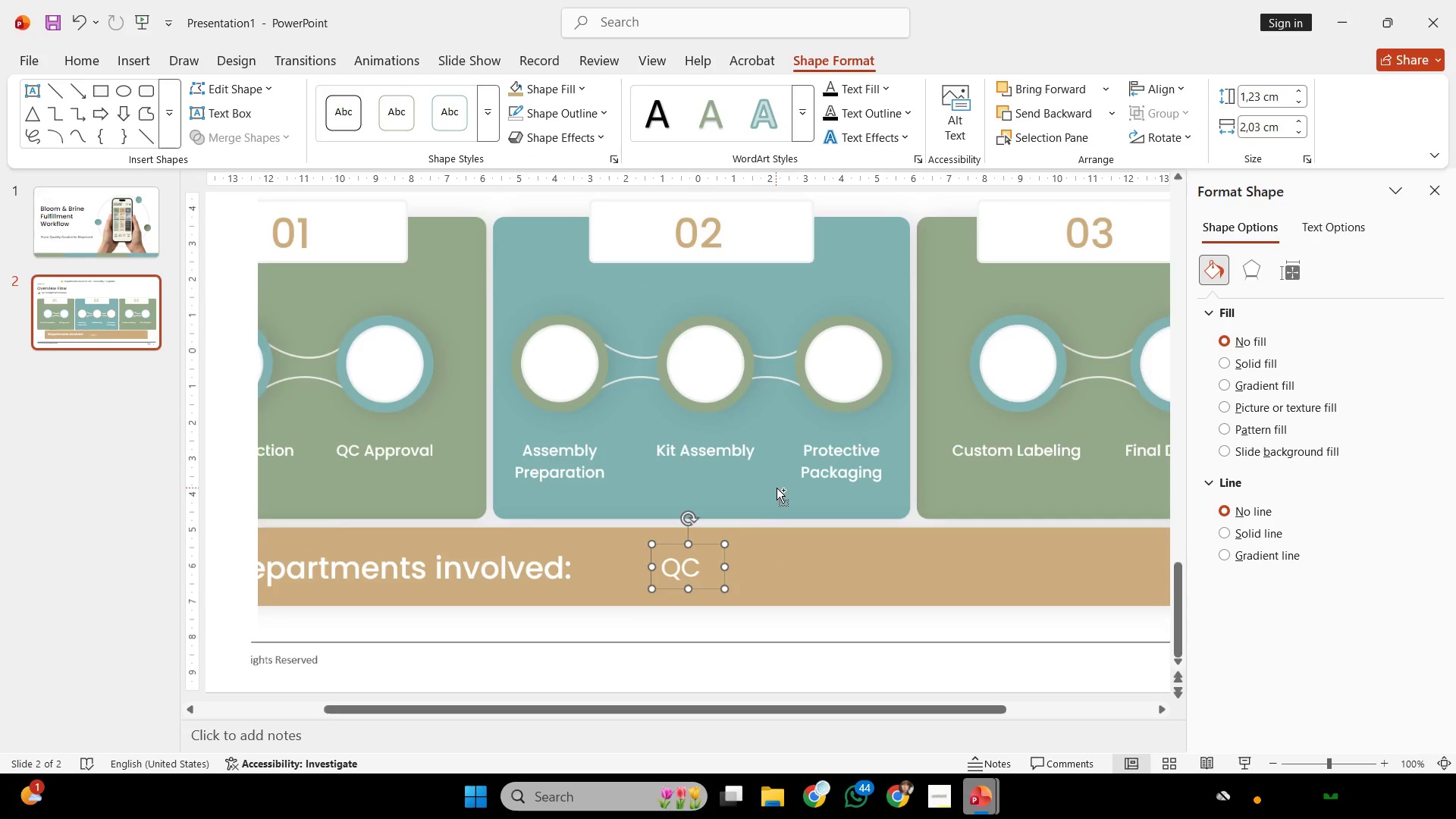 
scroll: coordinate [776, 488], scroll_direction: none, amount: 0.0
 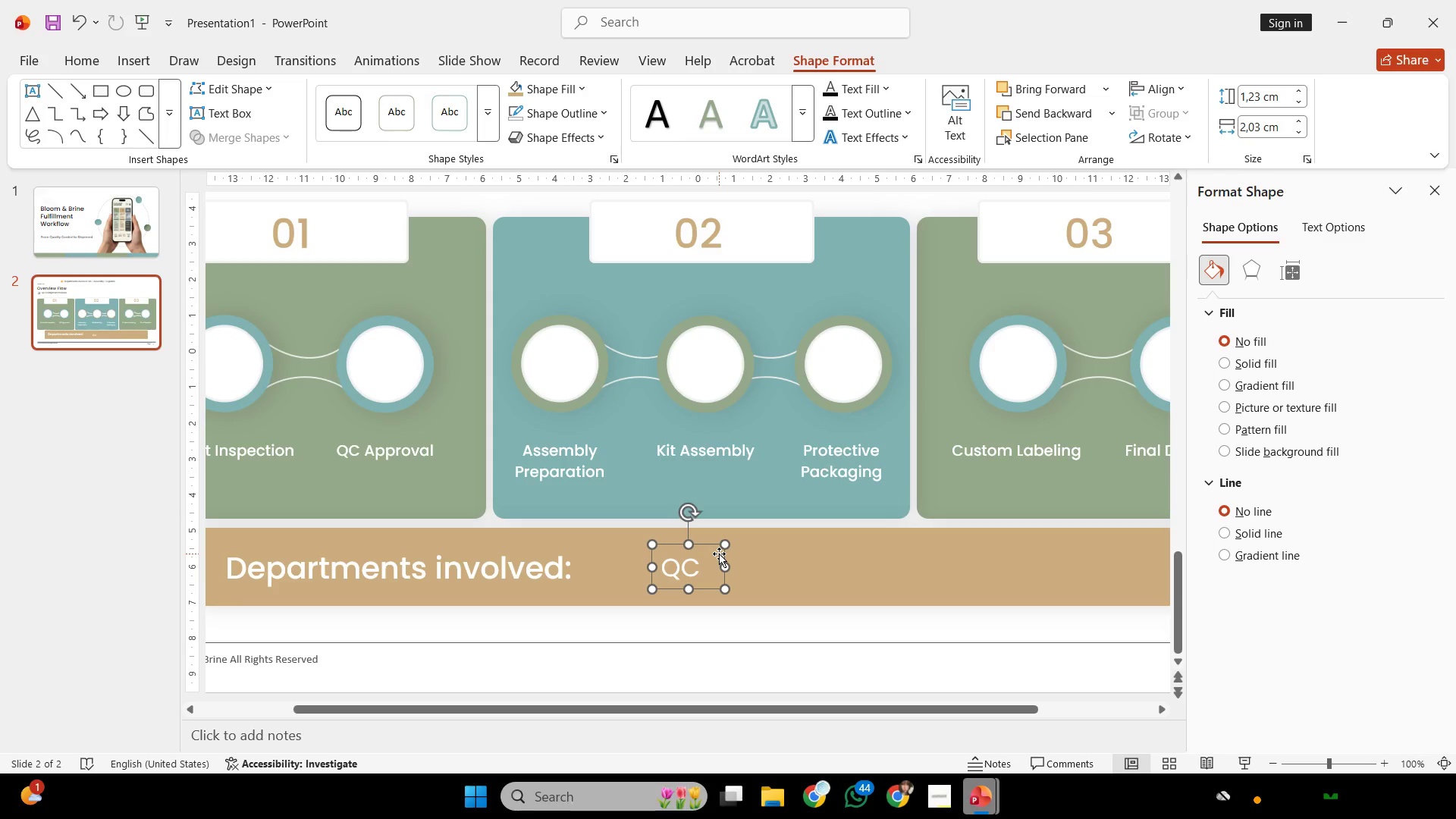 
hold_key(key=ControlLeft, duration=2.83)
hold_key(key=ShiftLeft, duration=2.7)
left_click_drag(start_coordinate=[725, 557], to_coordinate=[859, 563])
 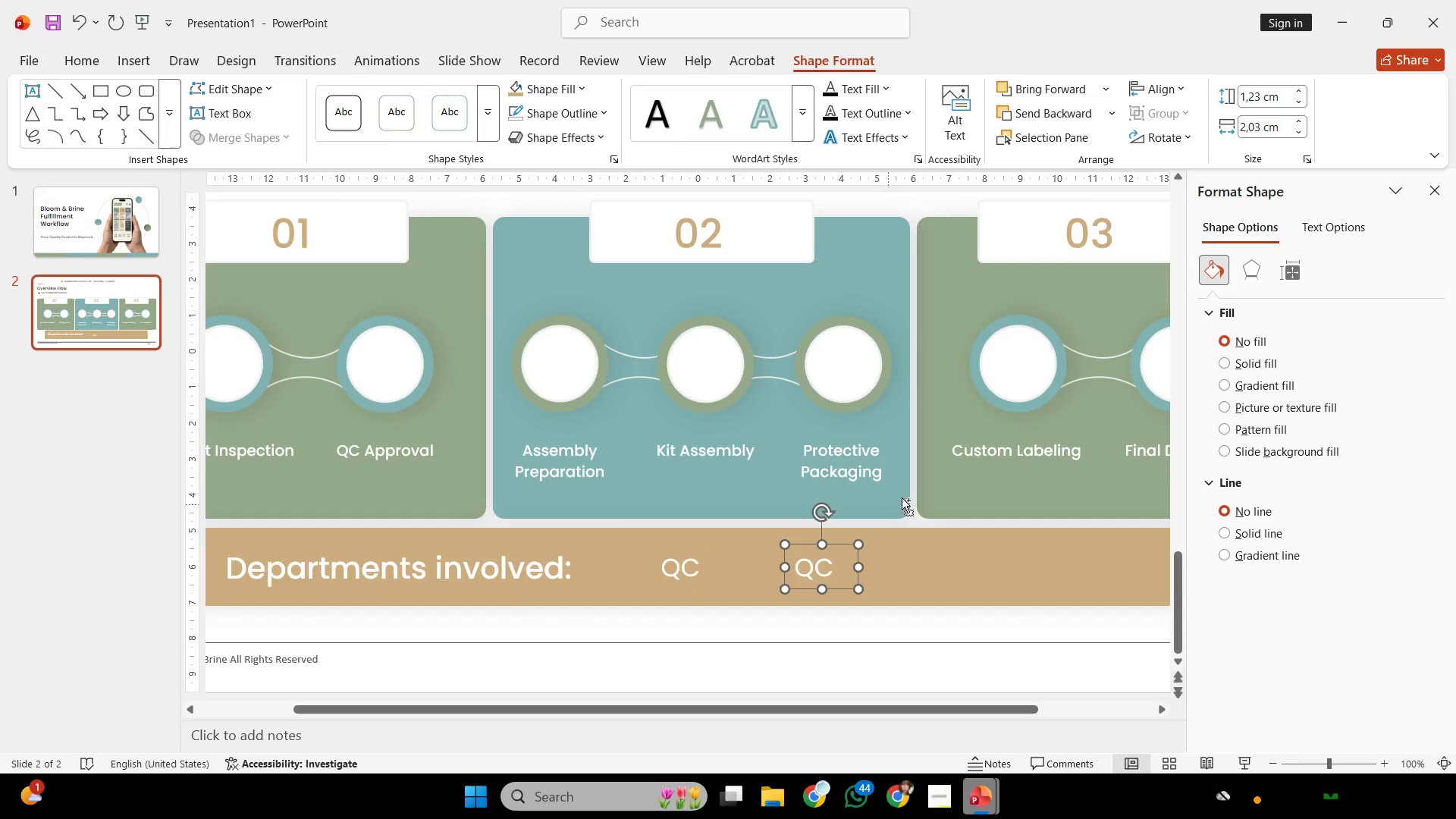 
hold_key(key=ControlLeft, duration=0.33)
scroll: coordinate [918, 488], scroll_direction: down, amount: 4.0
 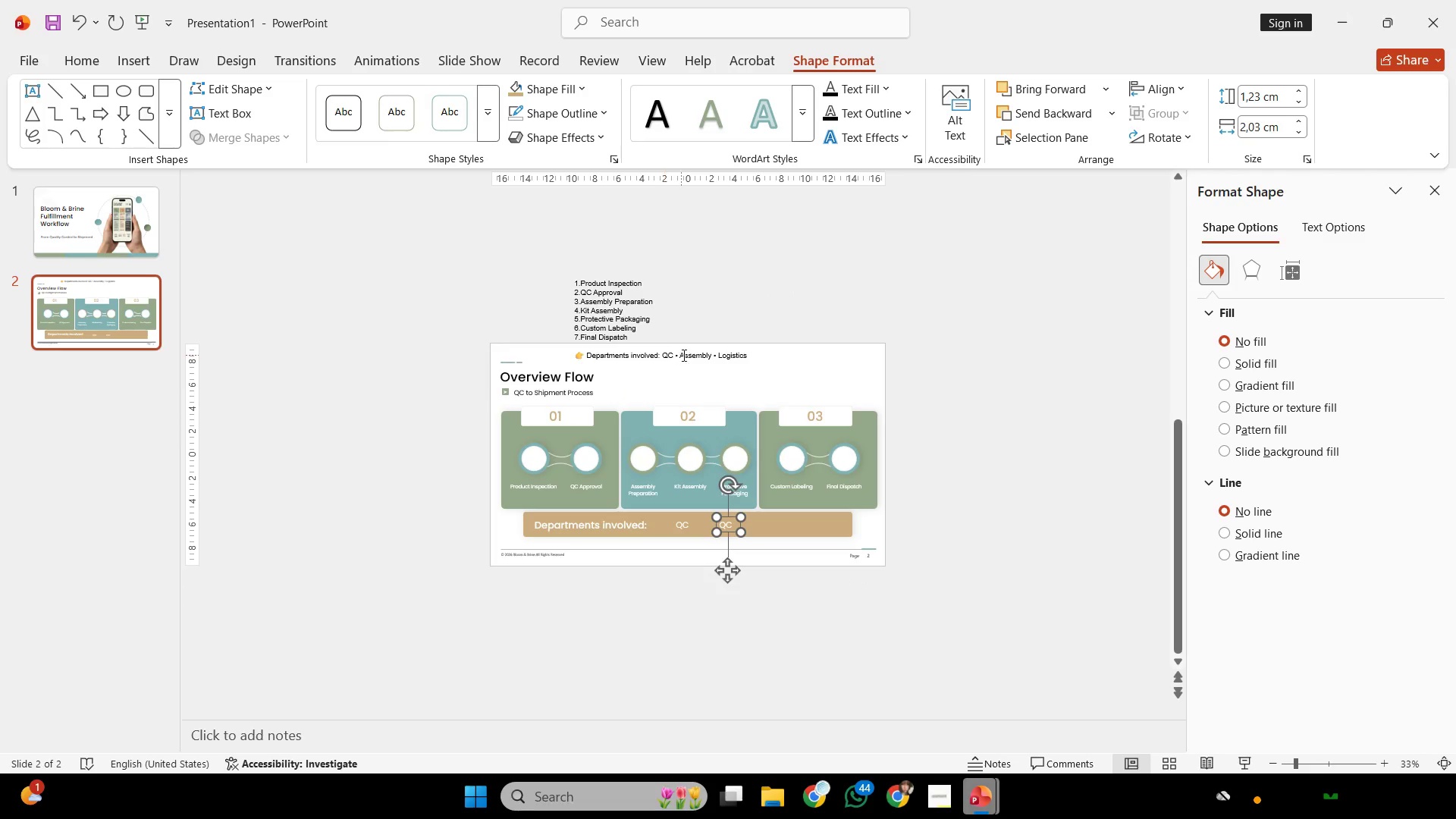 
double_click([691, 356])
 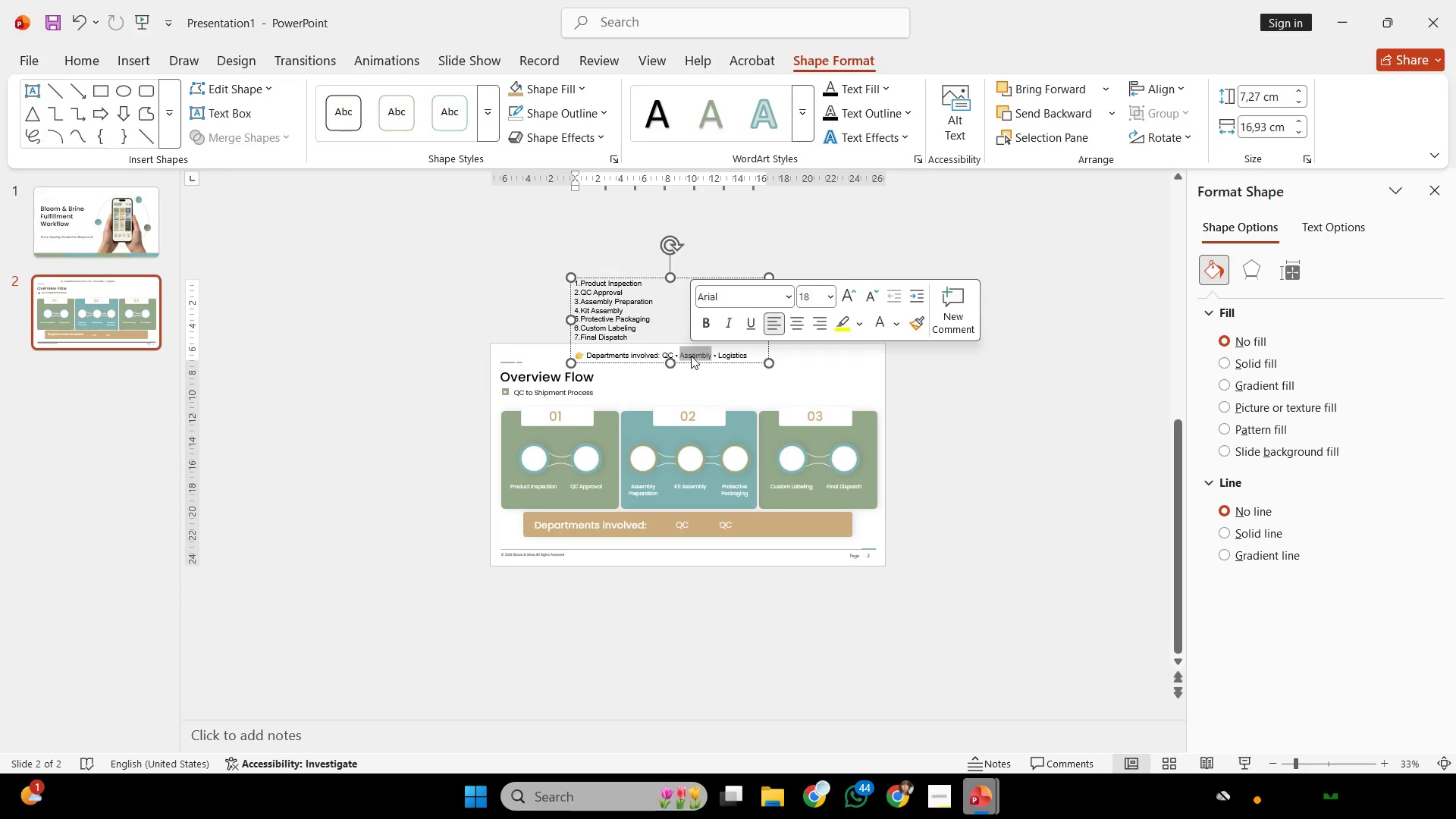 
key(Control+C)
 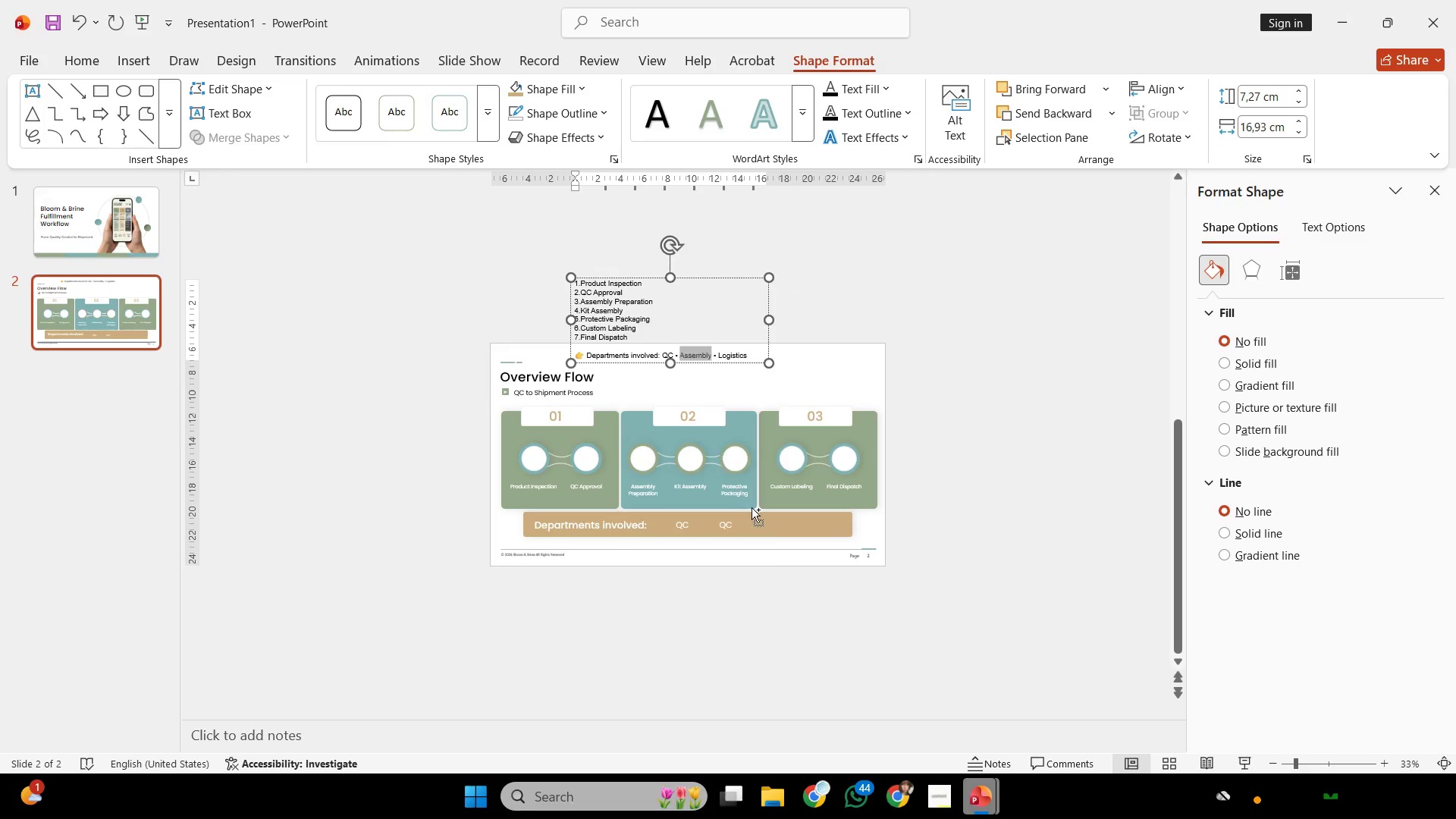 
key(Control+C)
 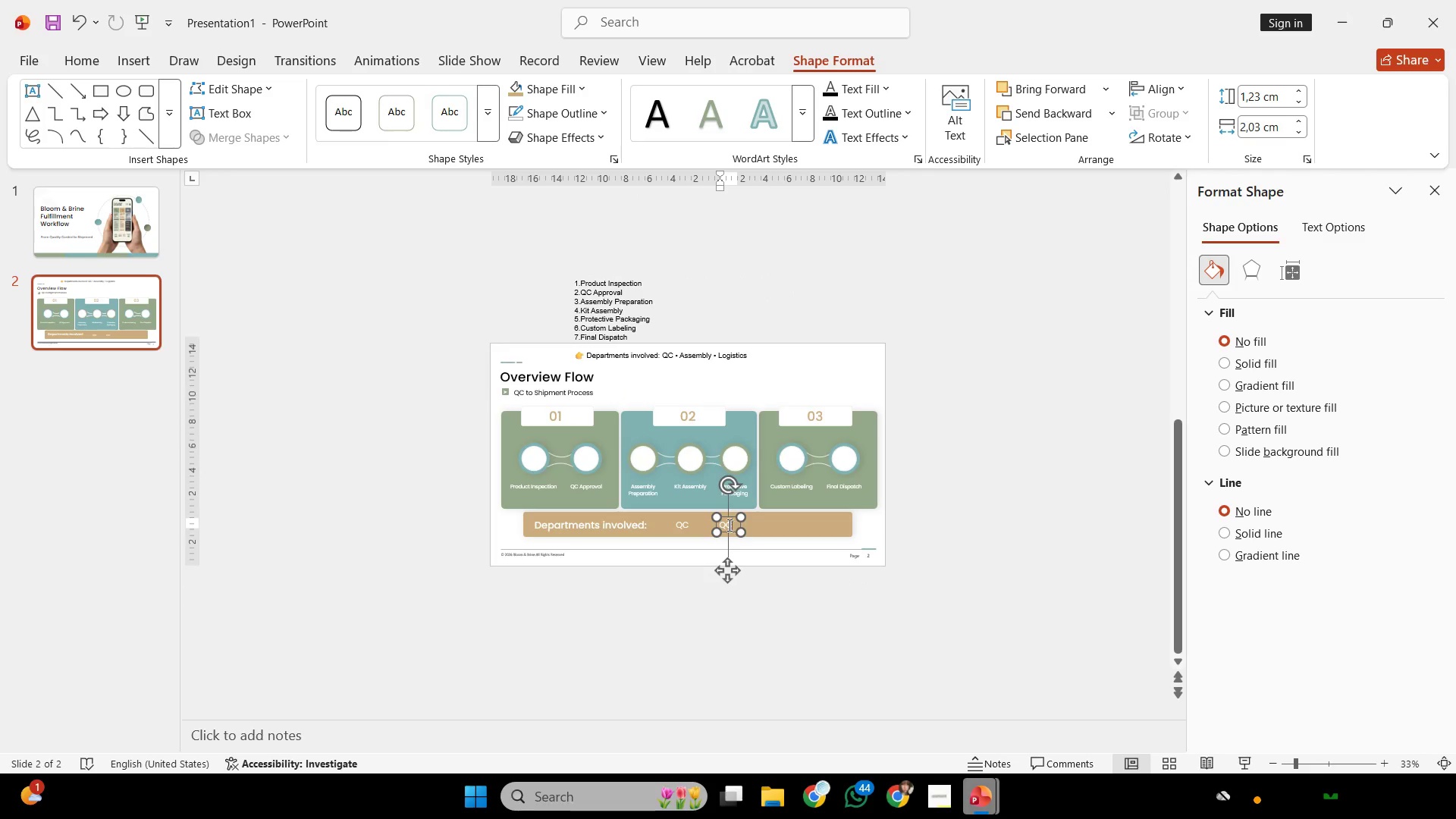 
key(Control+A)
 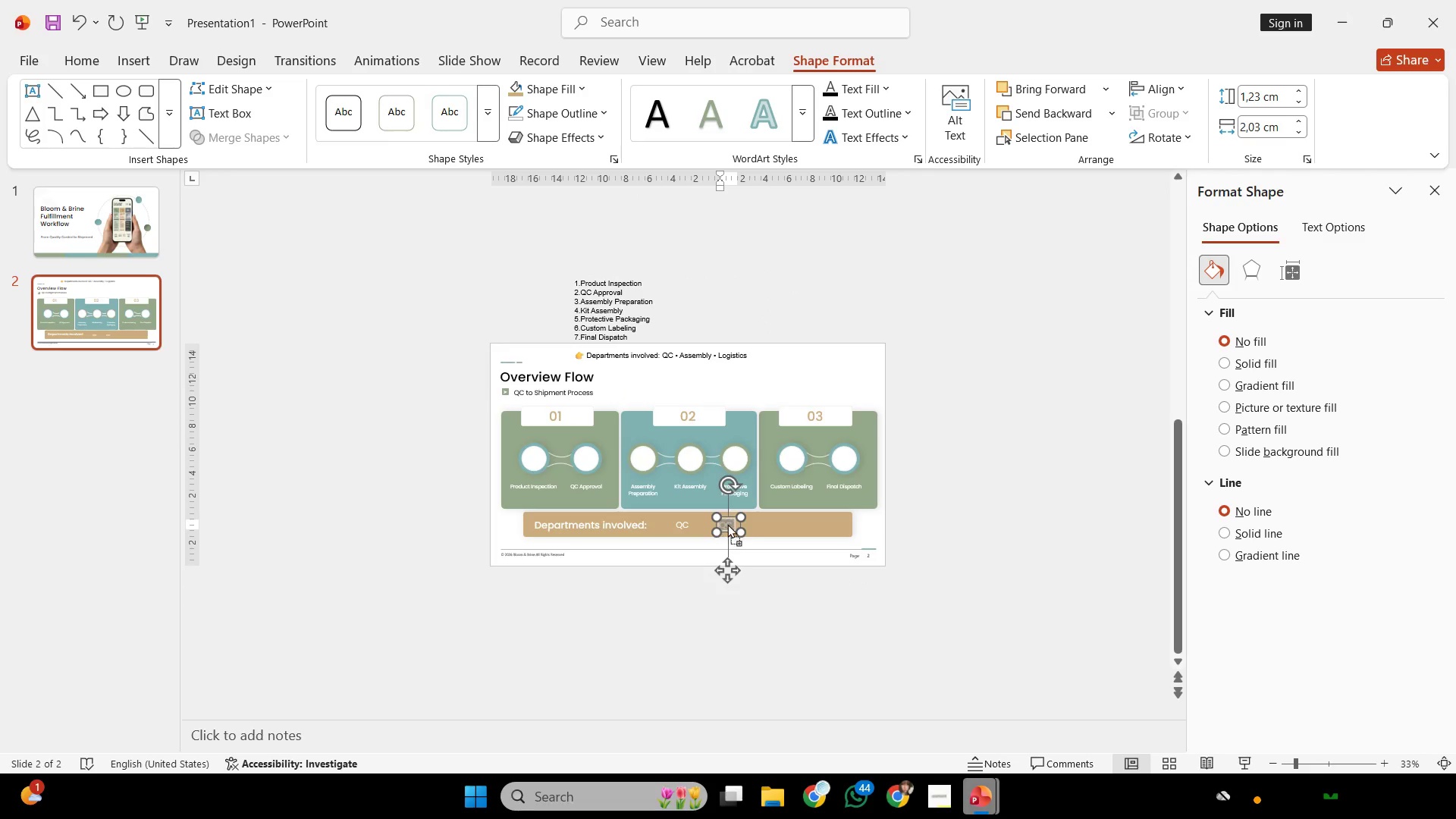 
right_click([727, 524])
 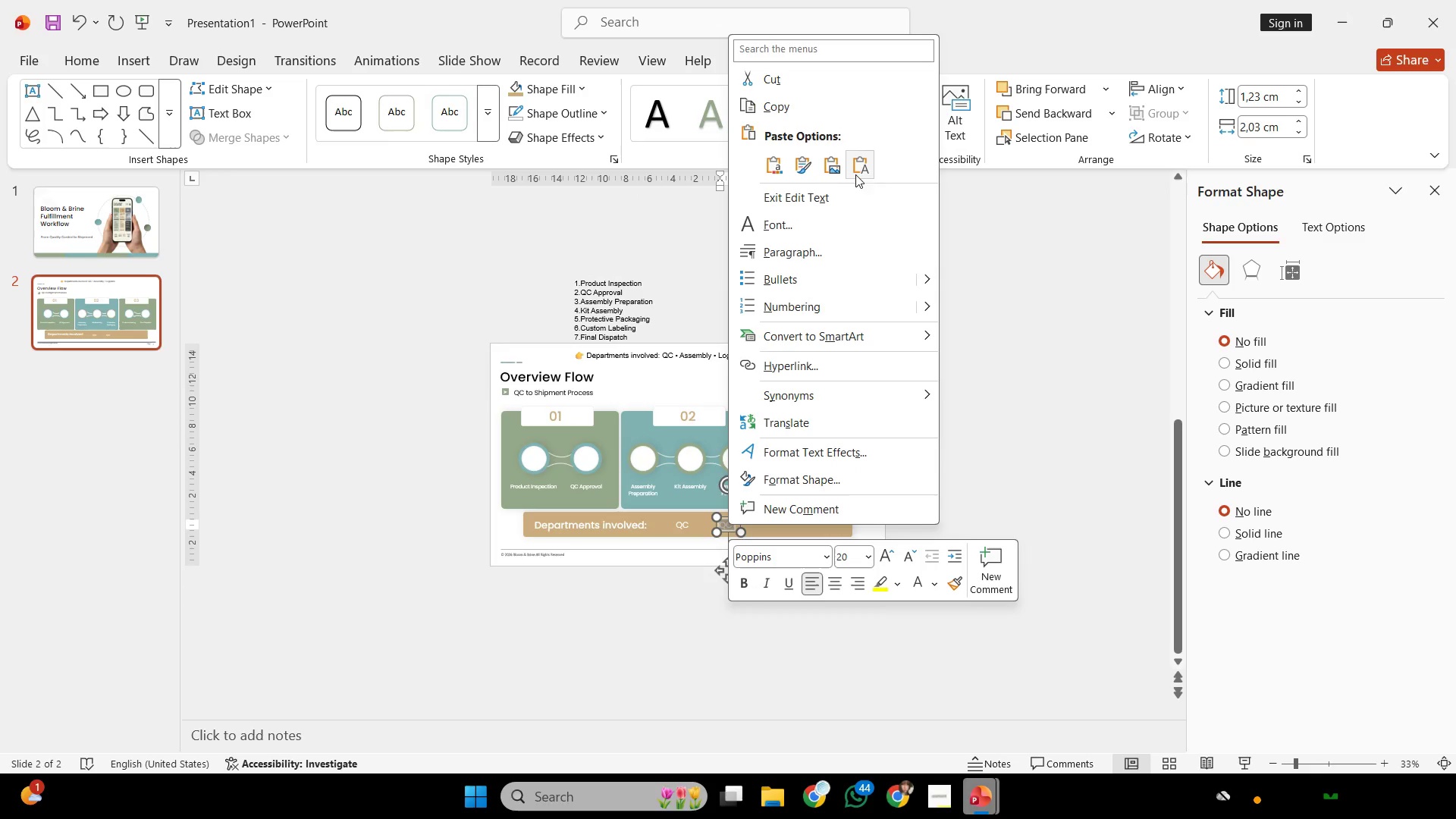 
left_click([858, 169])
 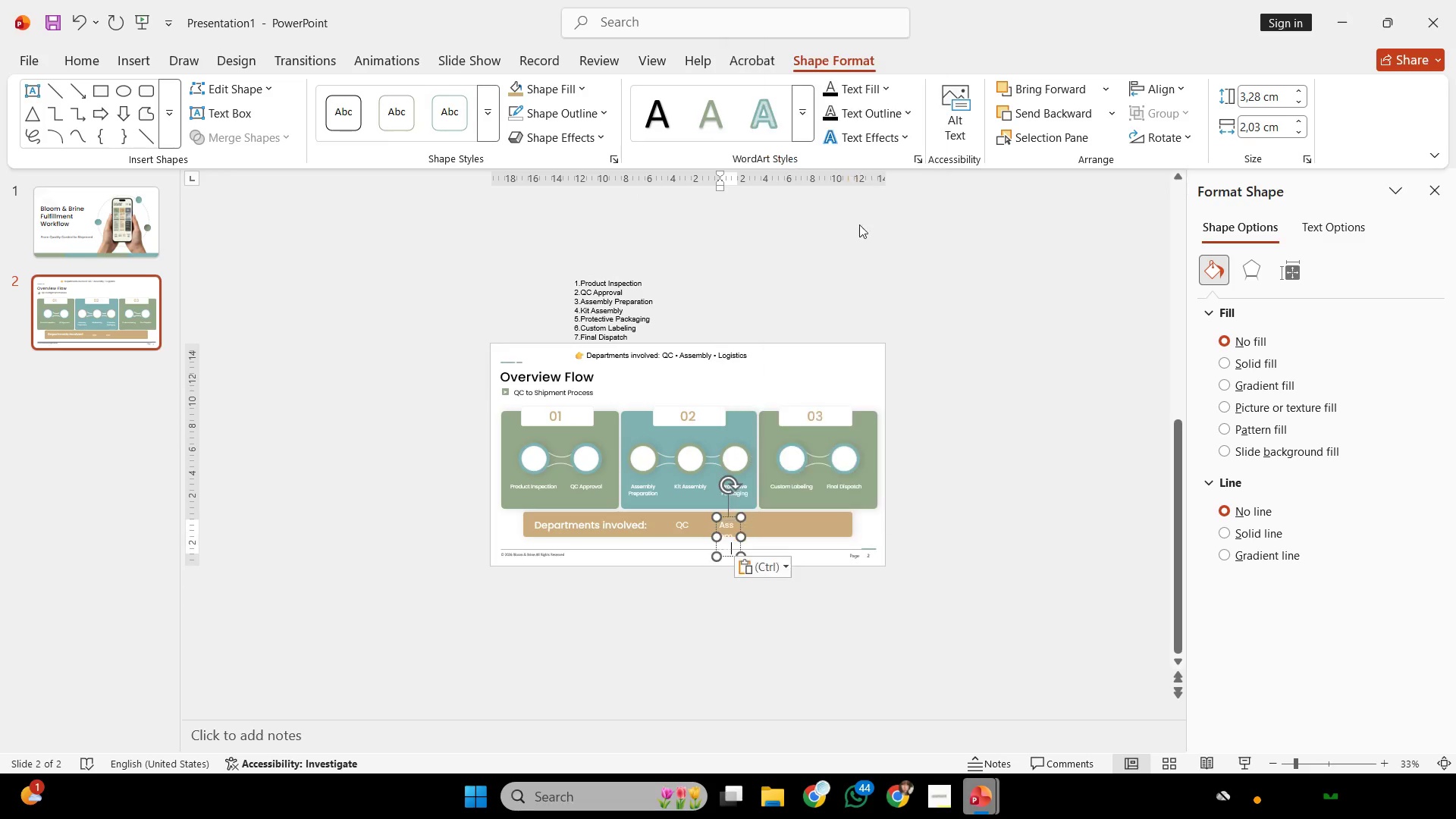 
hold_key(key=ControlLeft, duration=0.58)
scroll: coordinate [871, 428], scroll_direction: up, amount: 3.0
 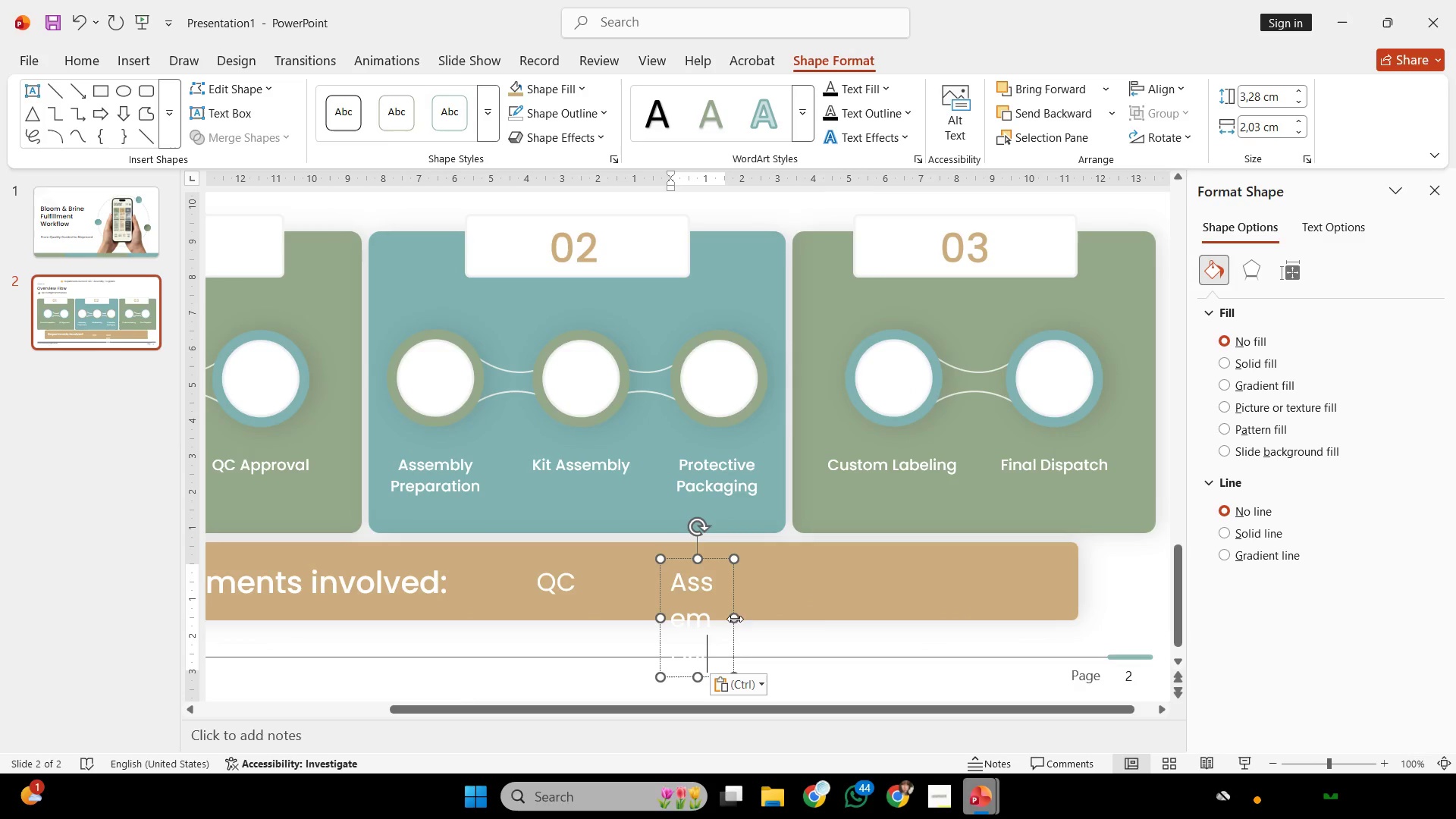 
left_click_drag(start_coordinate=[734, 619], to_coordinate=[804, 592])
 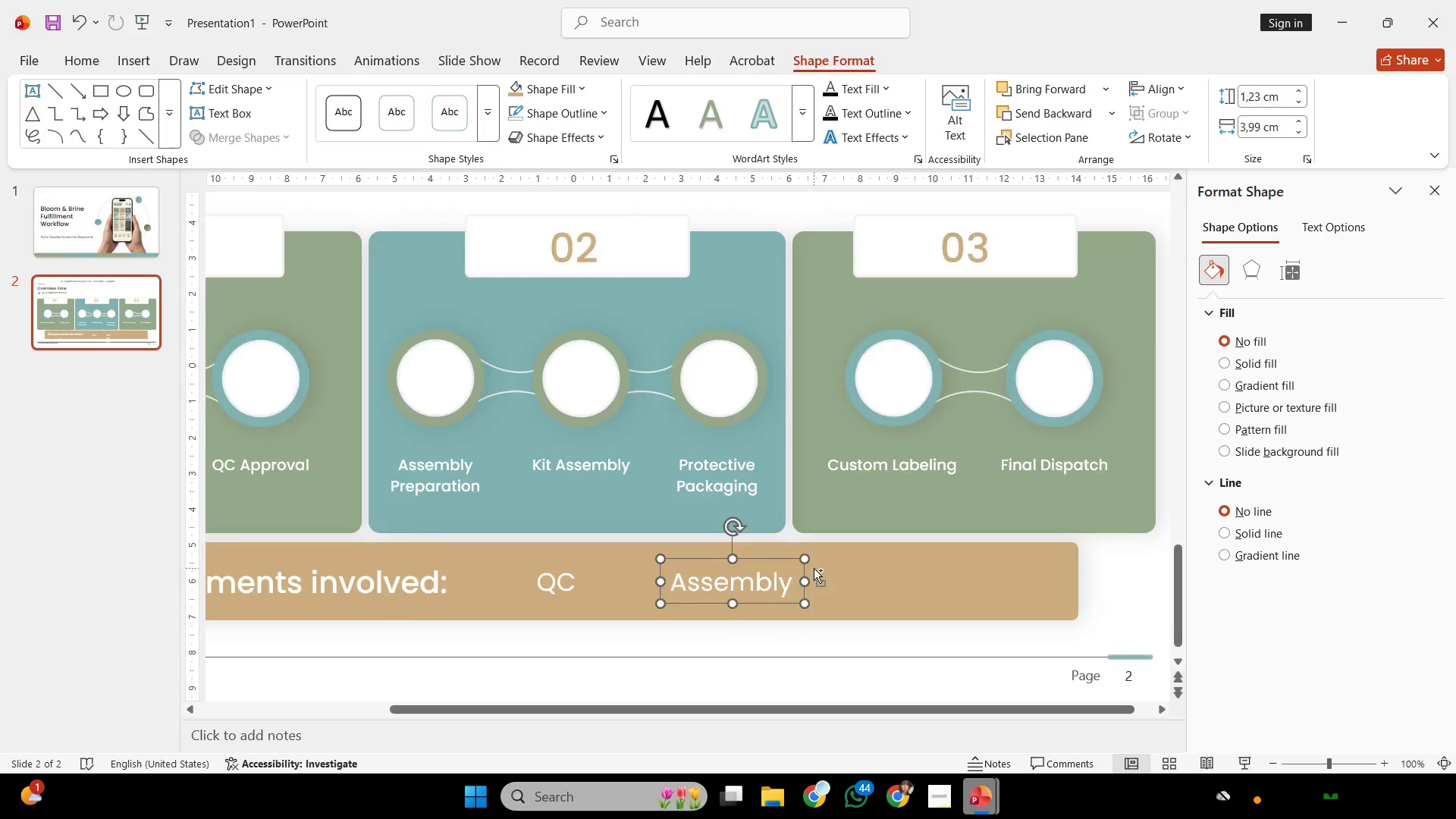 
key(Control+ControlLeft)
 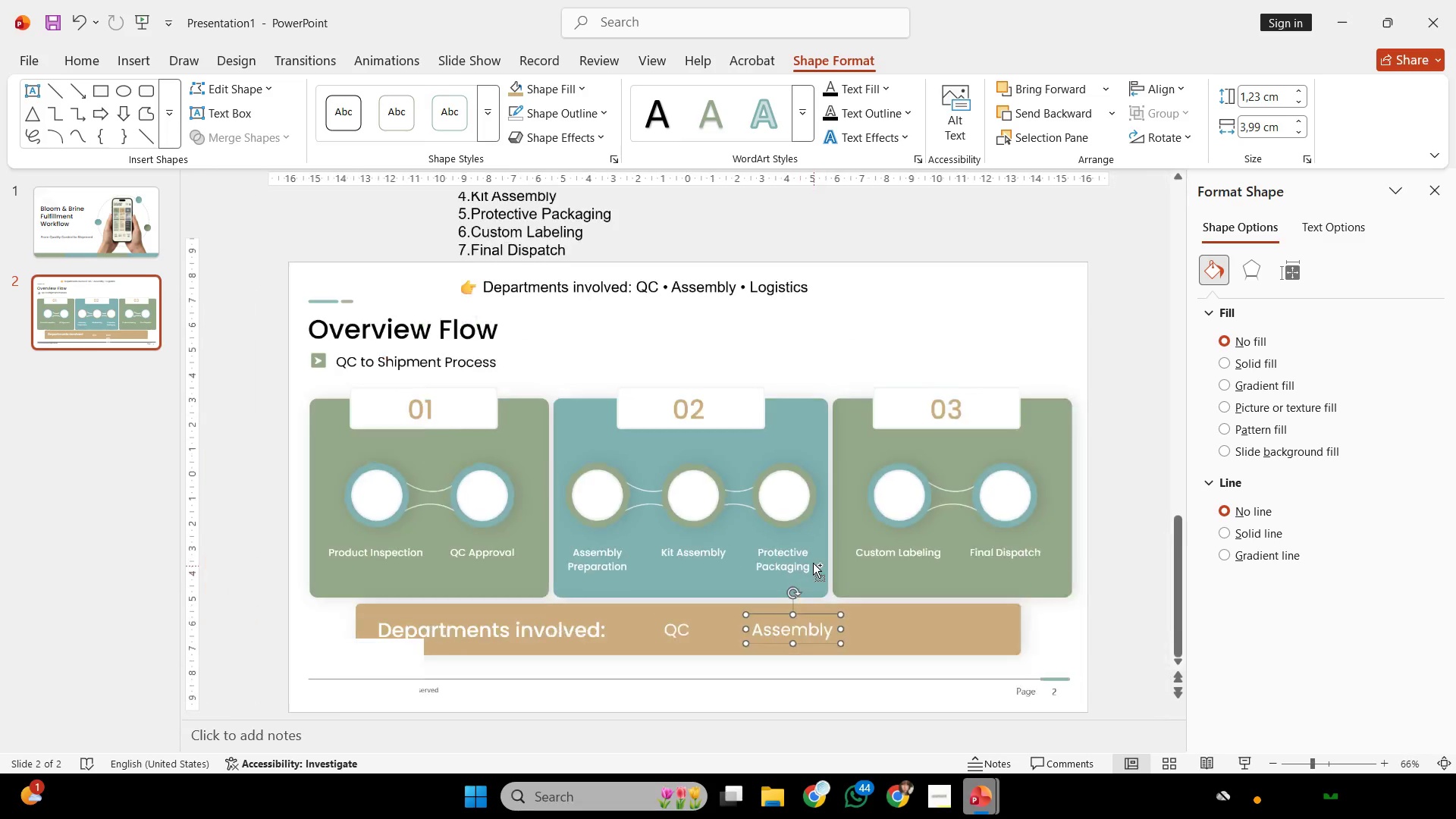 
scroll: coordinate [814, 568], scroll_direction: down, amount: 1.0
 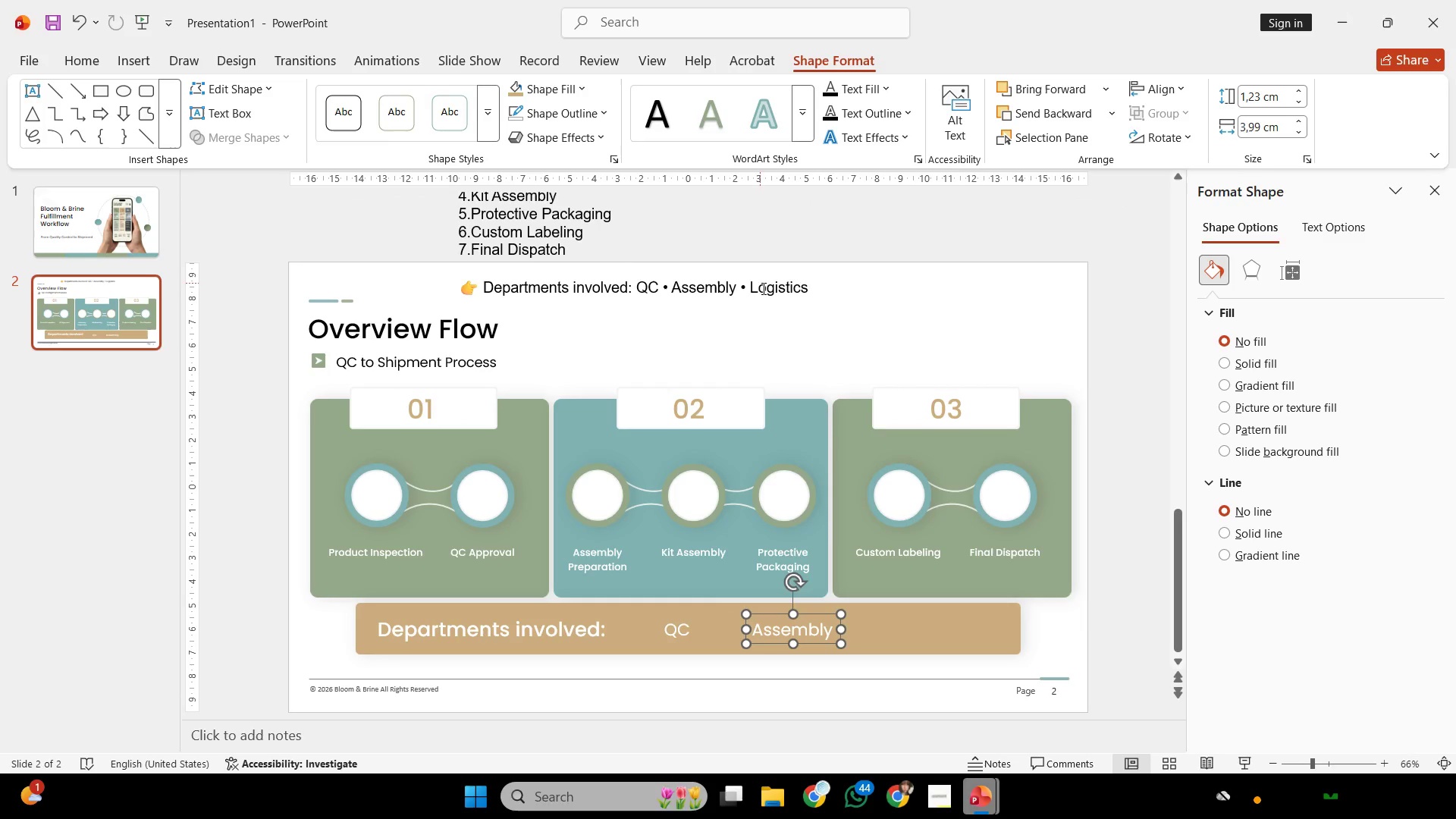 
double_click([762, 290])
 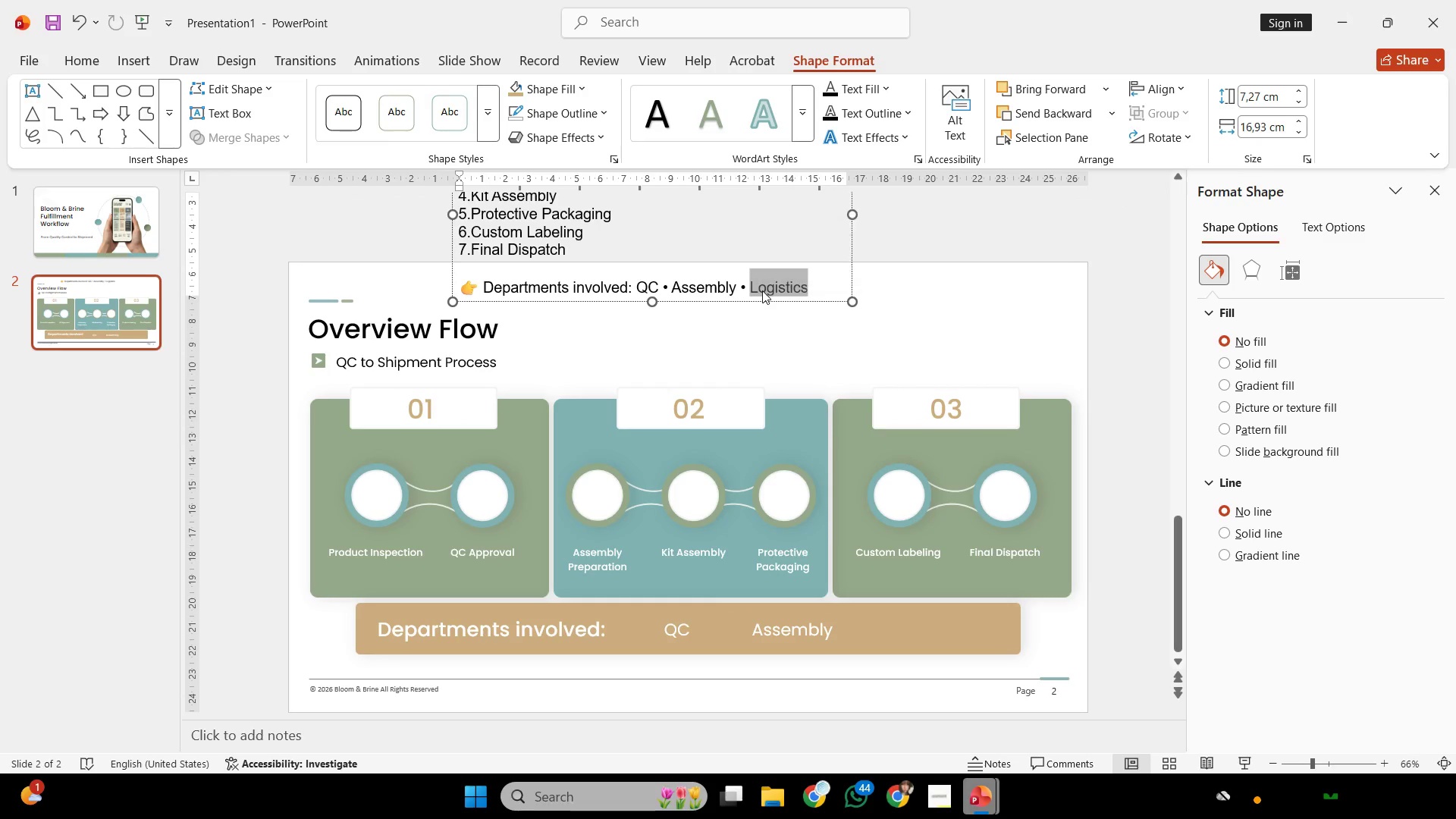 
key(Control+C)
 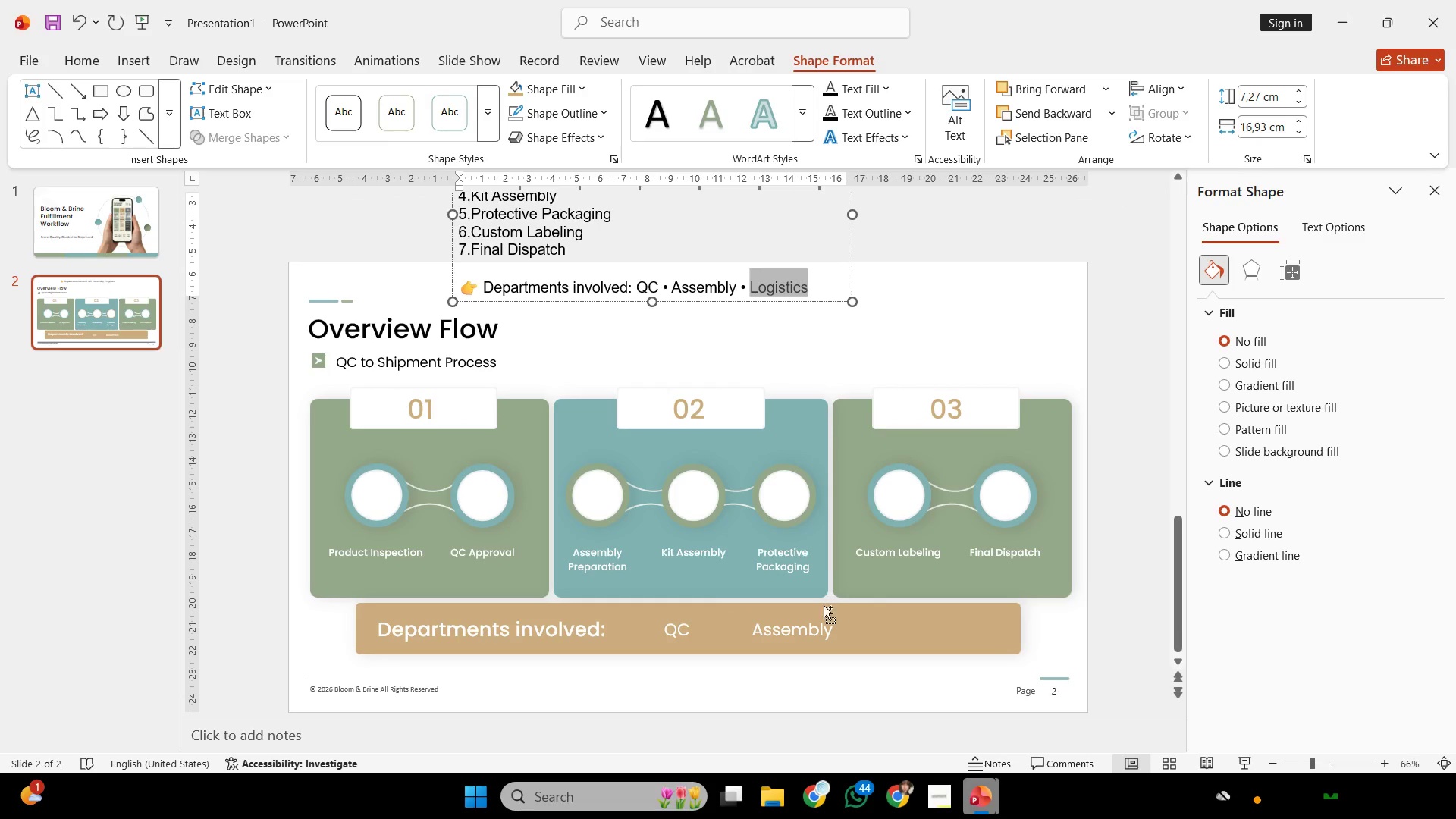 
key(Control+C)
 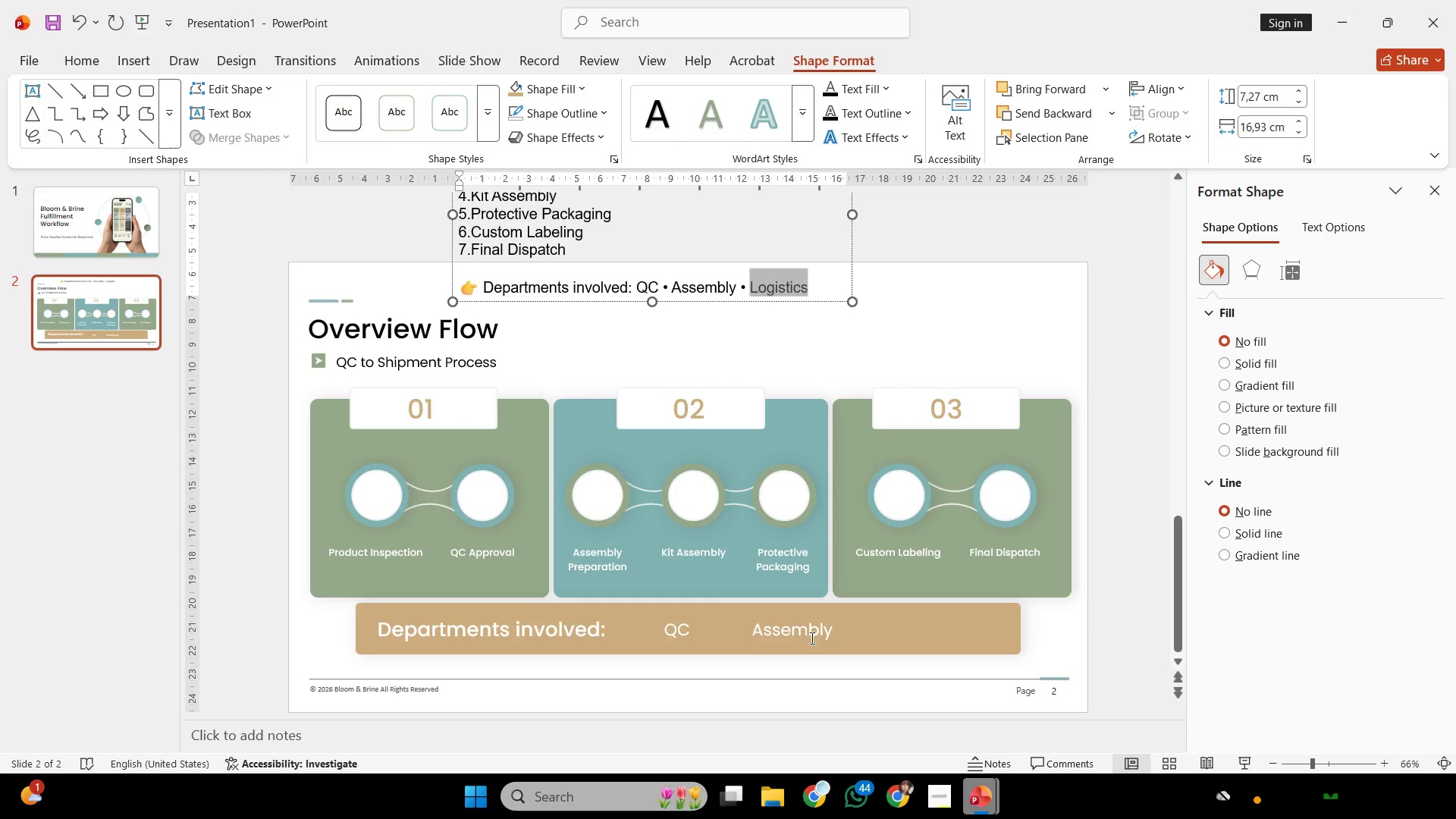 
left_click([811, 638])
 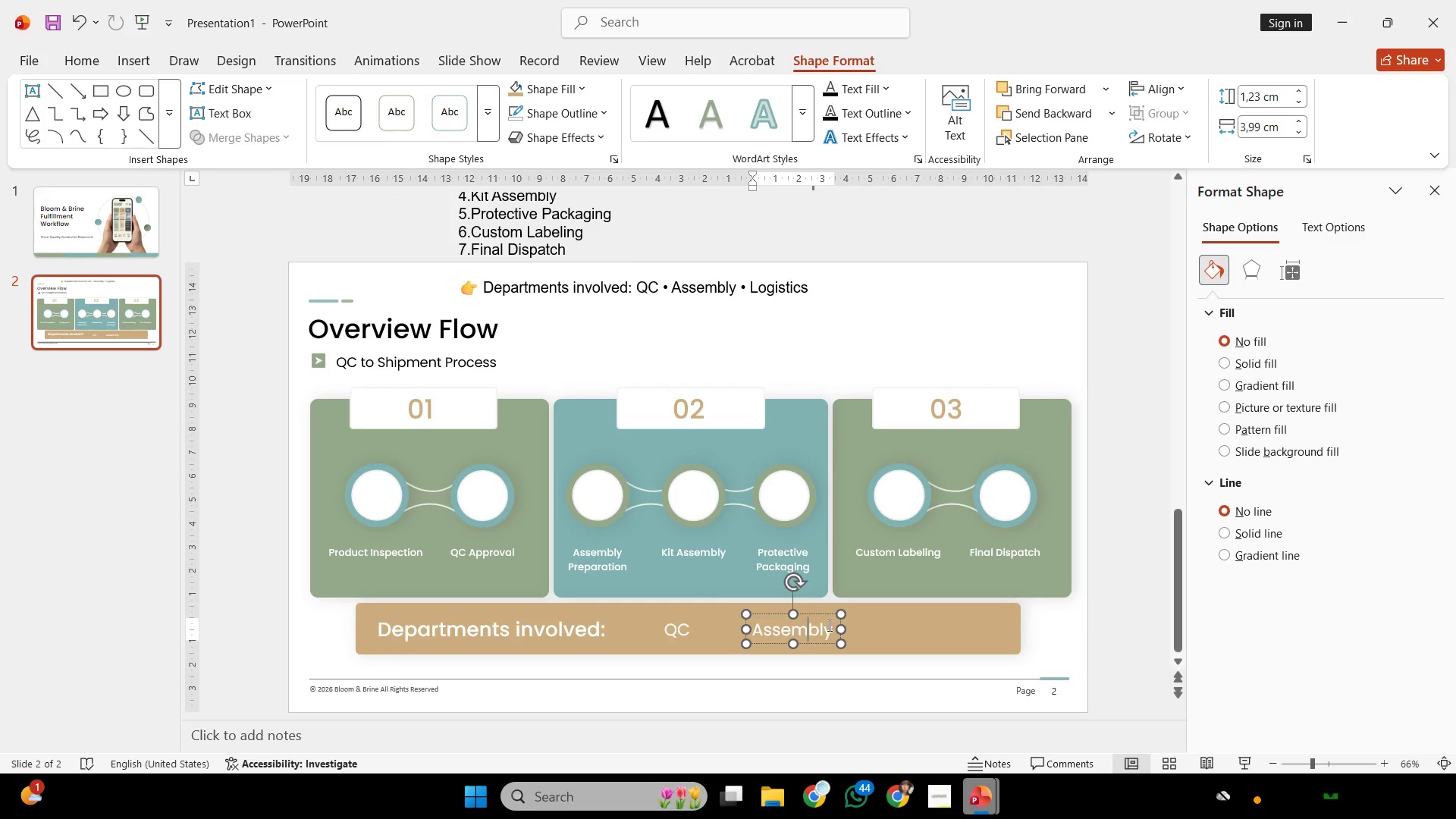 
hold_key(key=ControlLeft, duration=2.72)
hold_key(key=ShiftLeft, duration=2.62)
left_click_drag(start_coordinate=[826, 615], to_coordinate=[988, 626])
 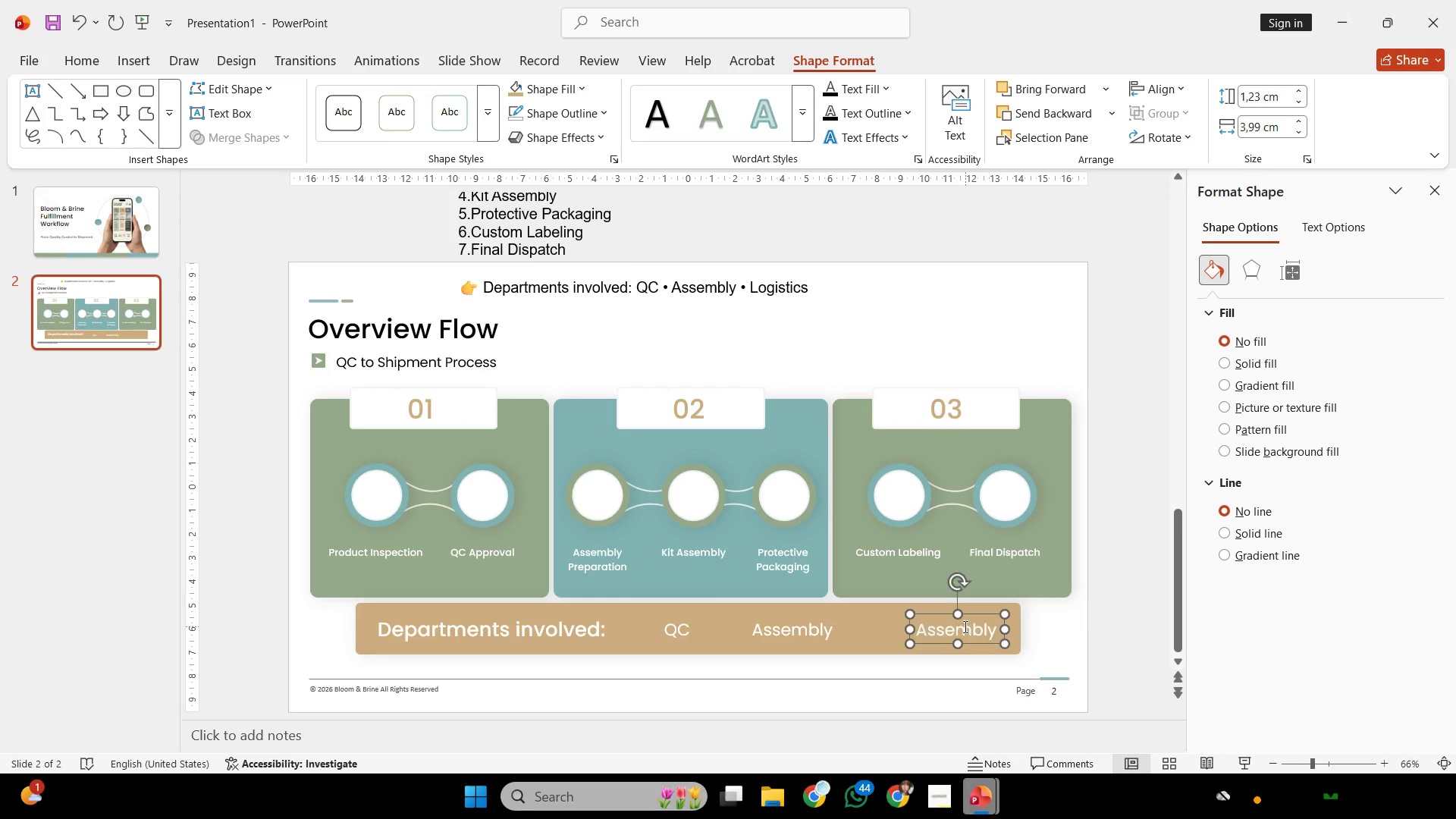 
left_click([963, 626])
 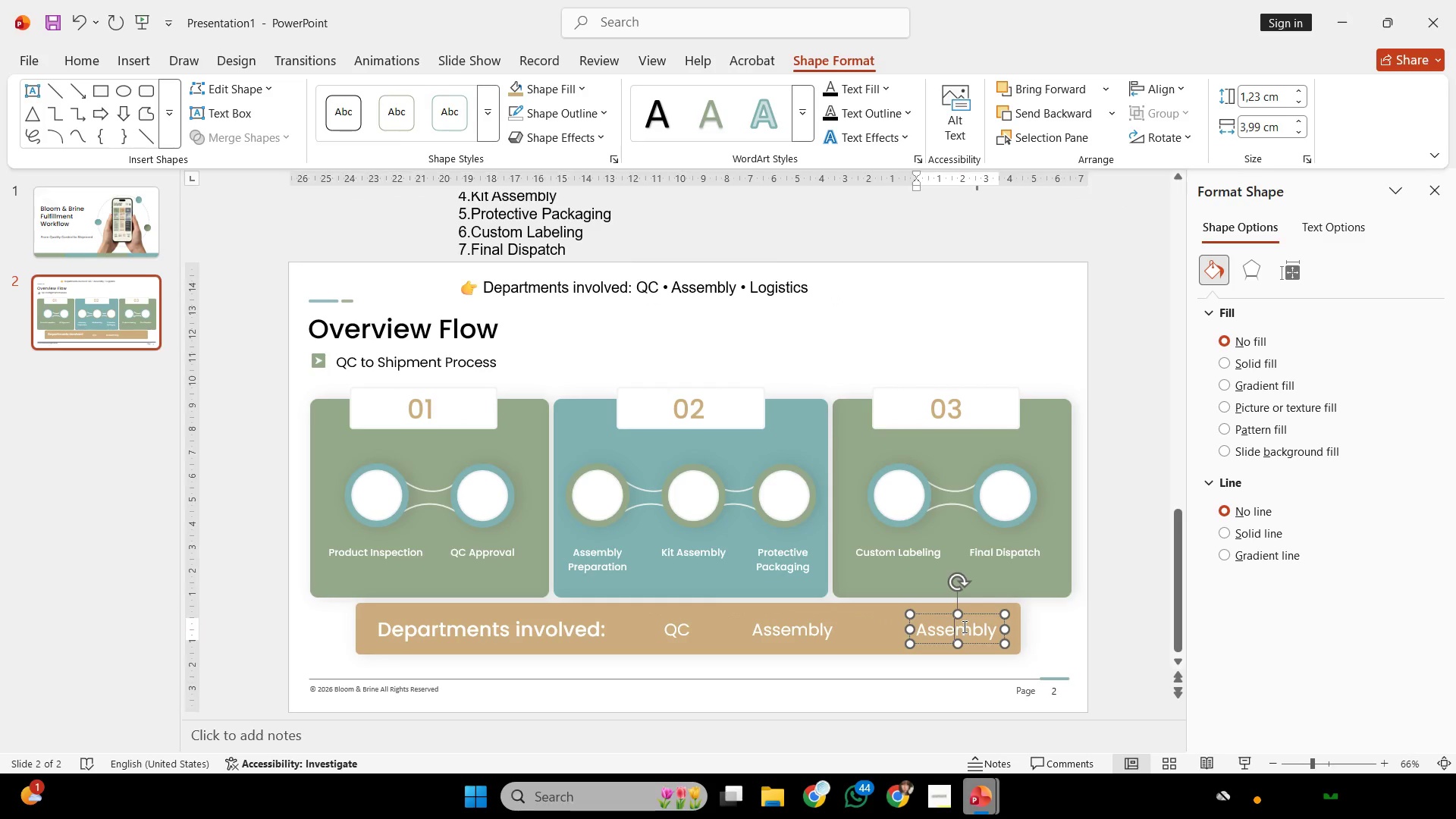 
key(Control+ControlLeft)
 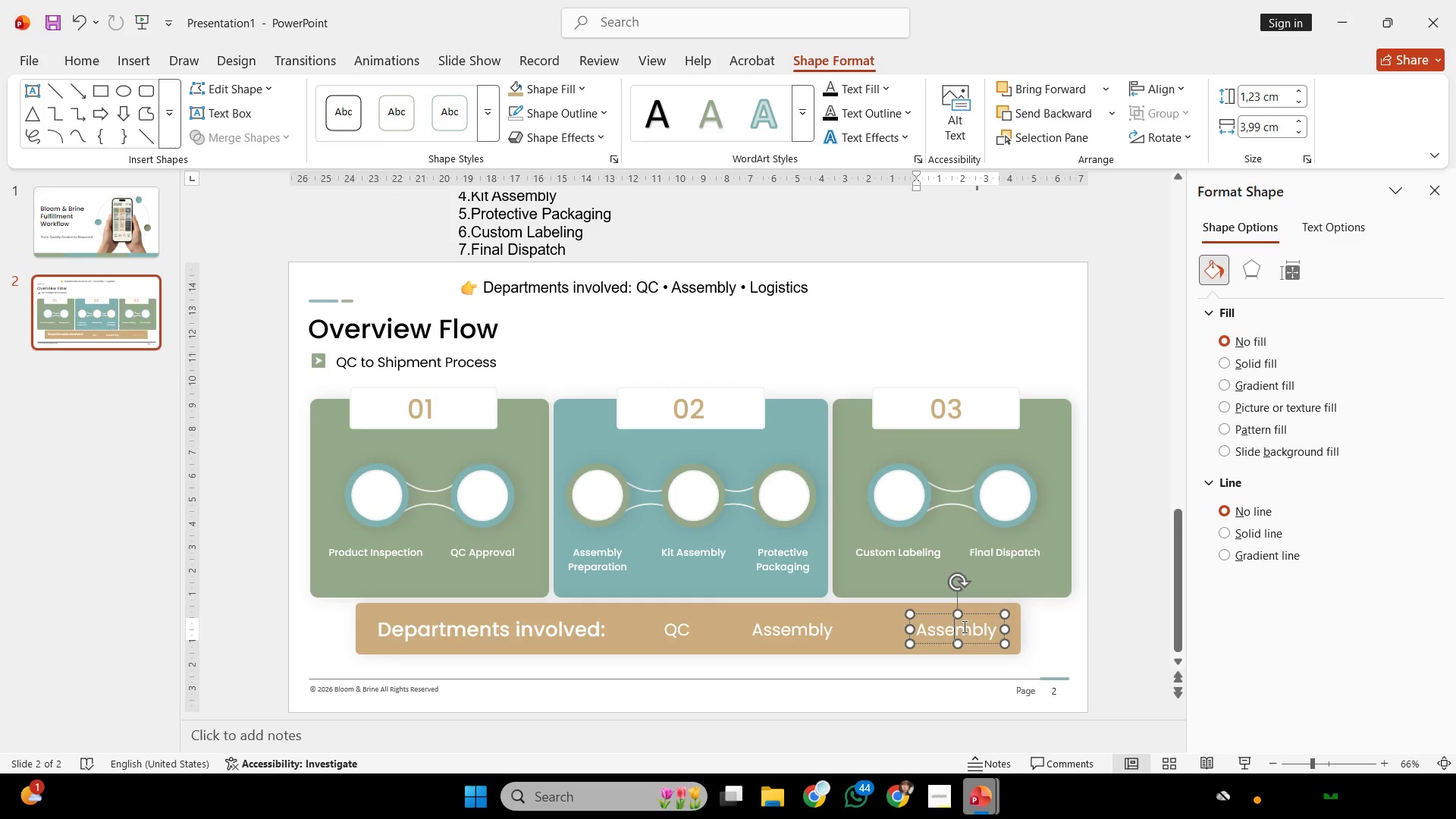 
key(Control+A)
 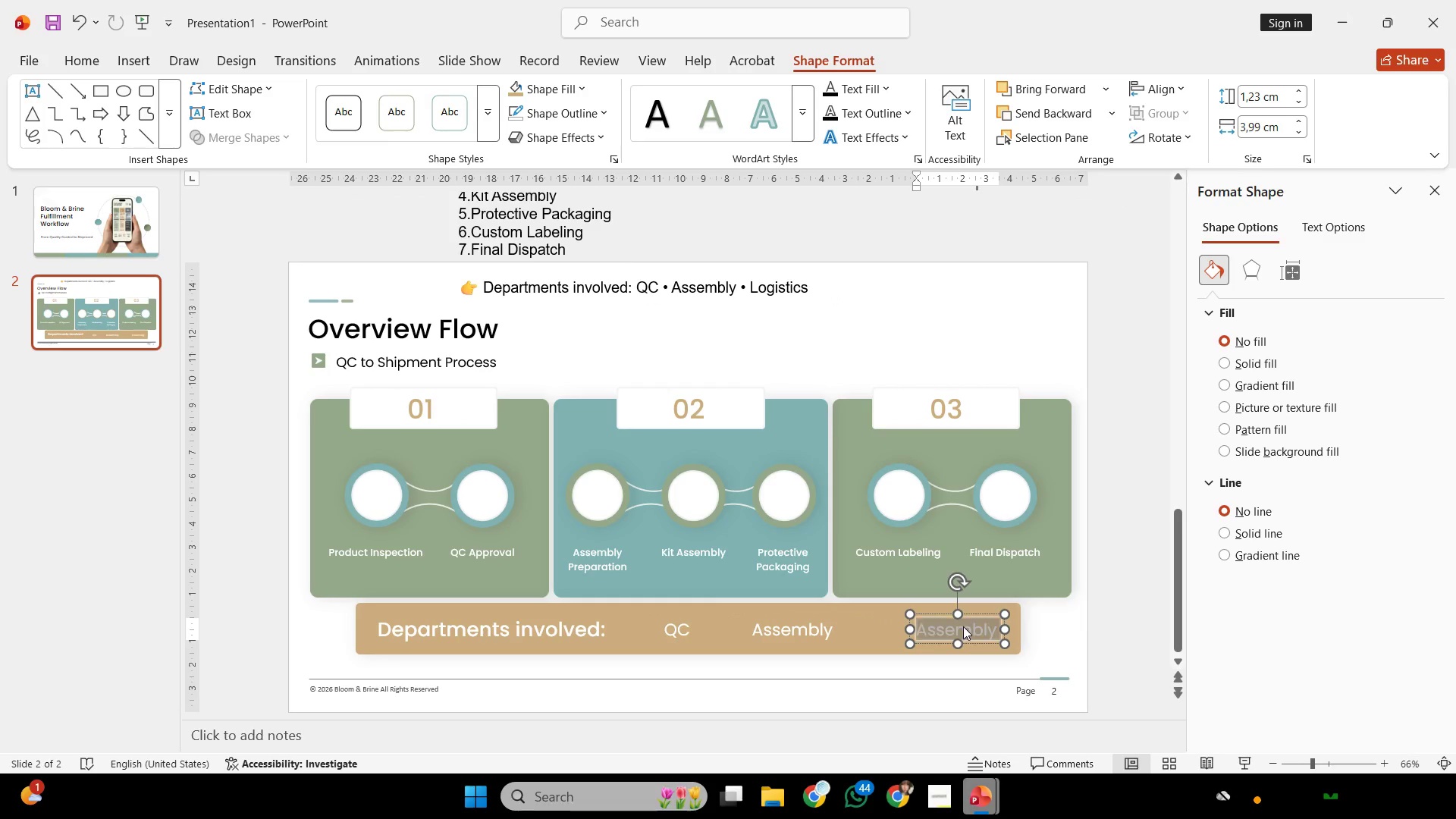 
right_click([963, 626])
 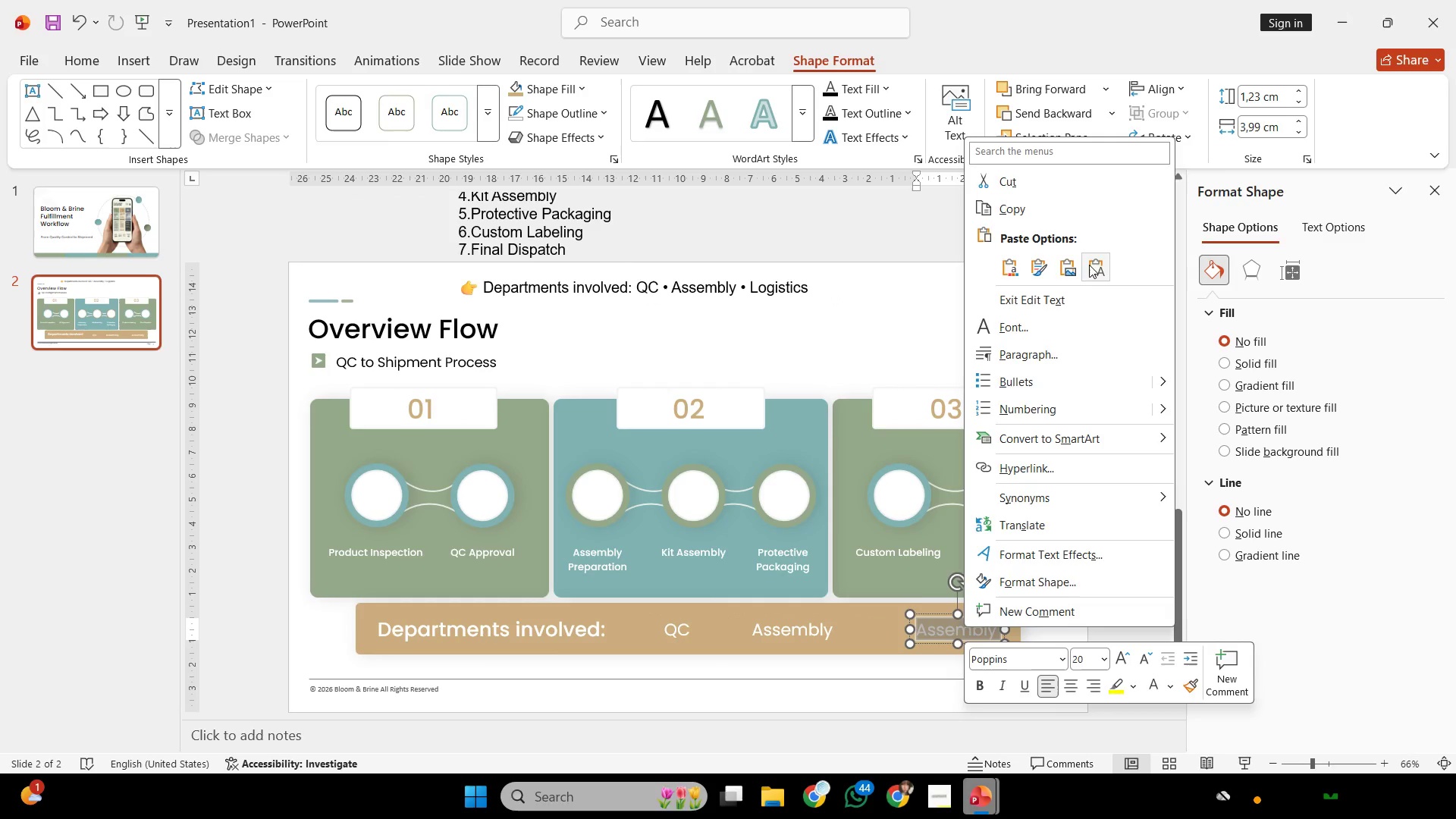 
hold_key(key=ControlLeft, duration=0.34)
scroll: coordinate [957, 474], scroll_direction: none, amount: 0.0
 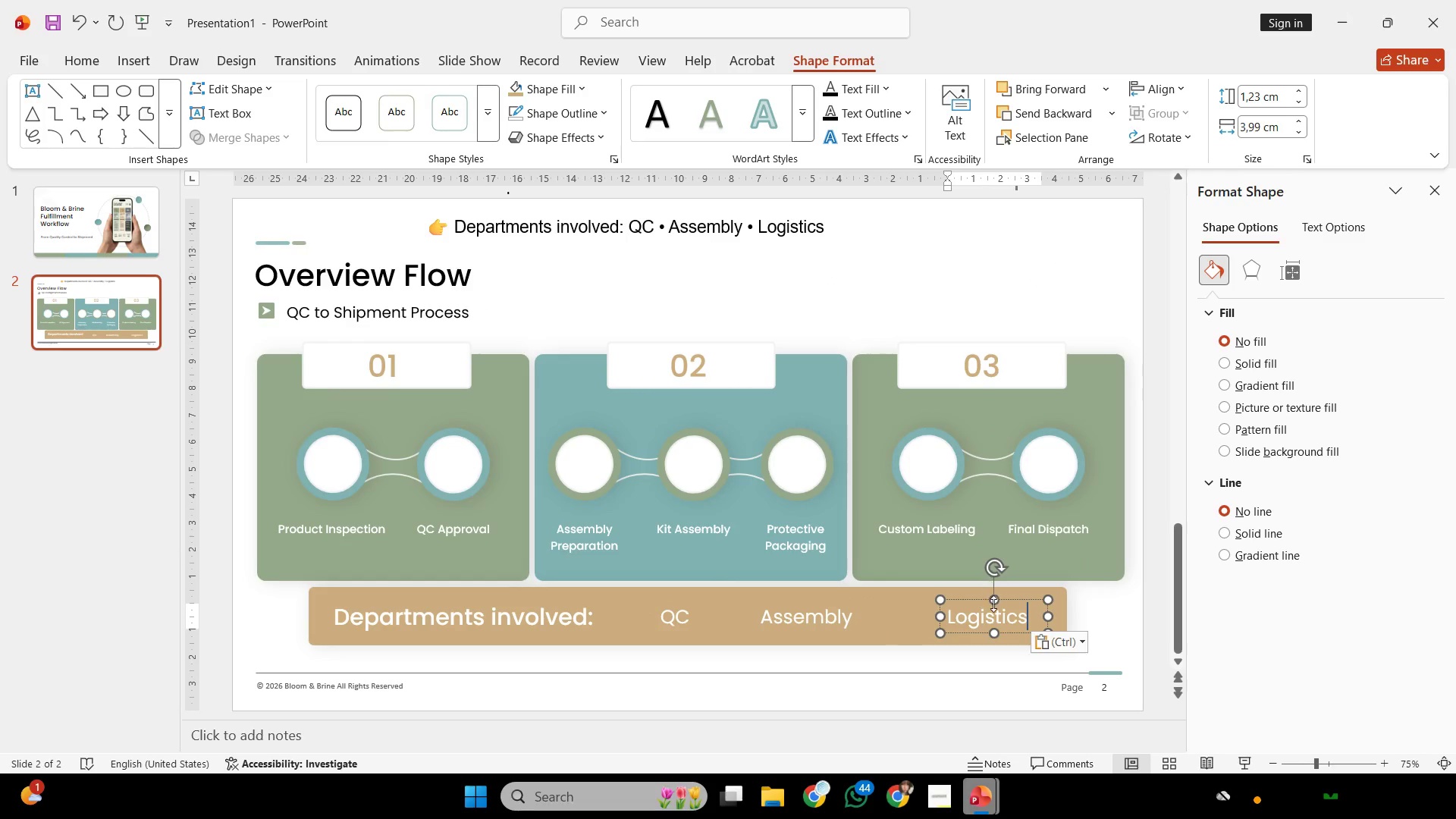 
hold_key(key=ShiftLeft, duration=1.49)
left_click_drag(start_coordinate=[973, 601], to_coordinate=[968, 601])
 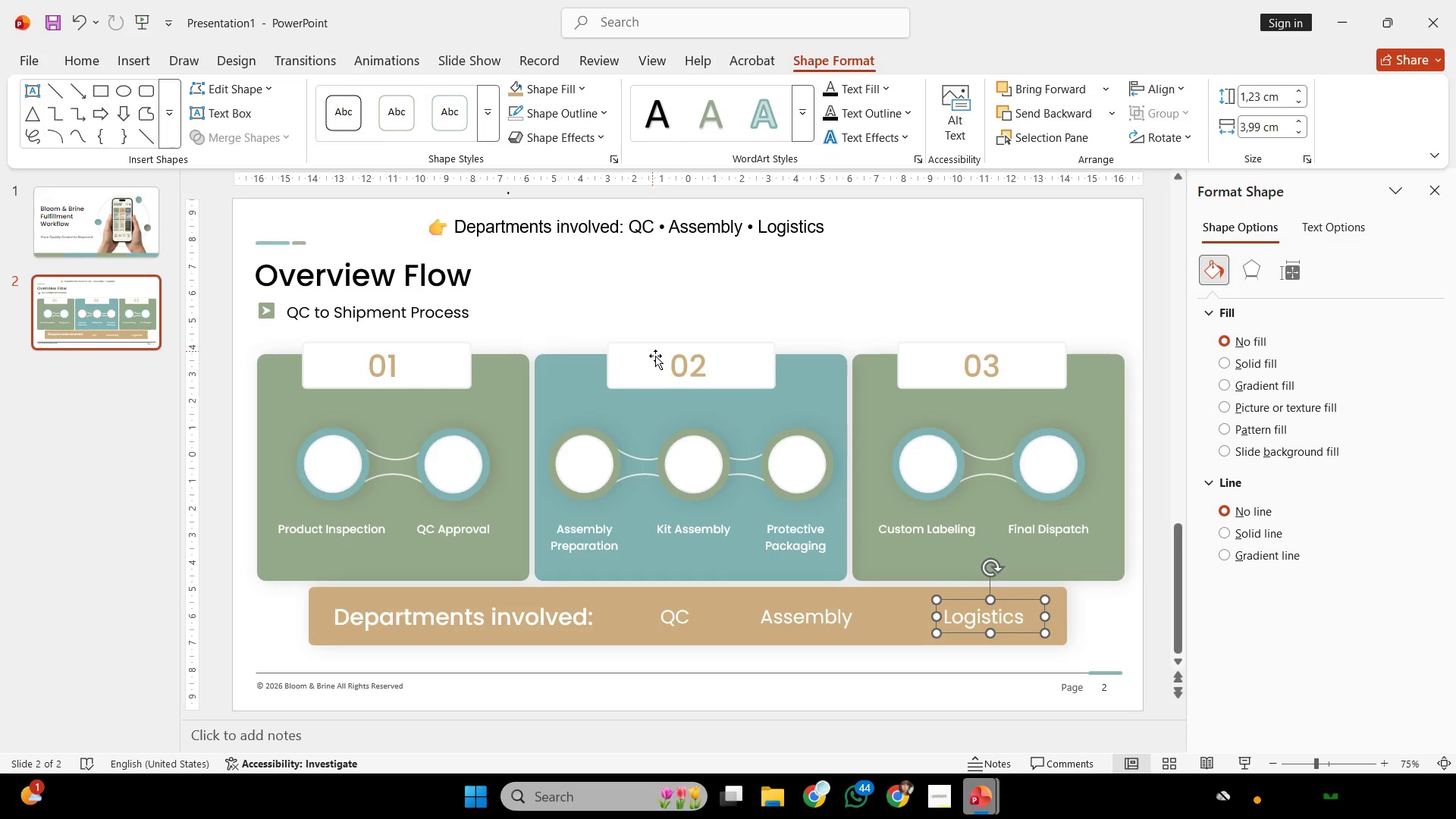 
hold_key(key=ShiftLeft, duration=5.09)
left_click_drag(start_coordinate=[1011, 602], to_coordinate=[1023, 601])
 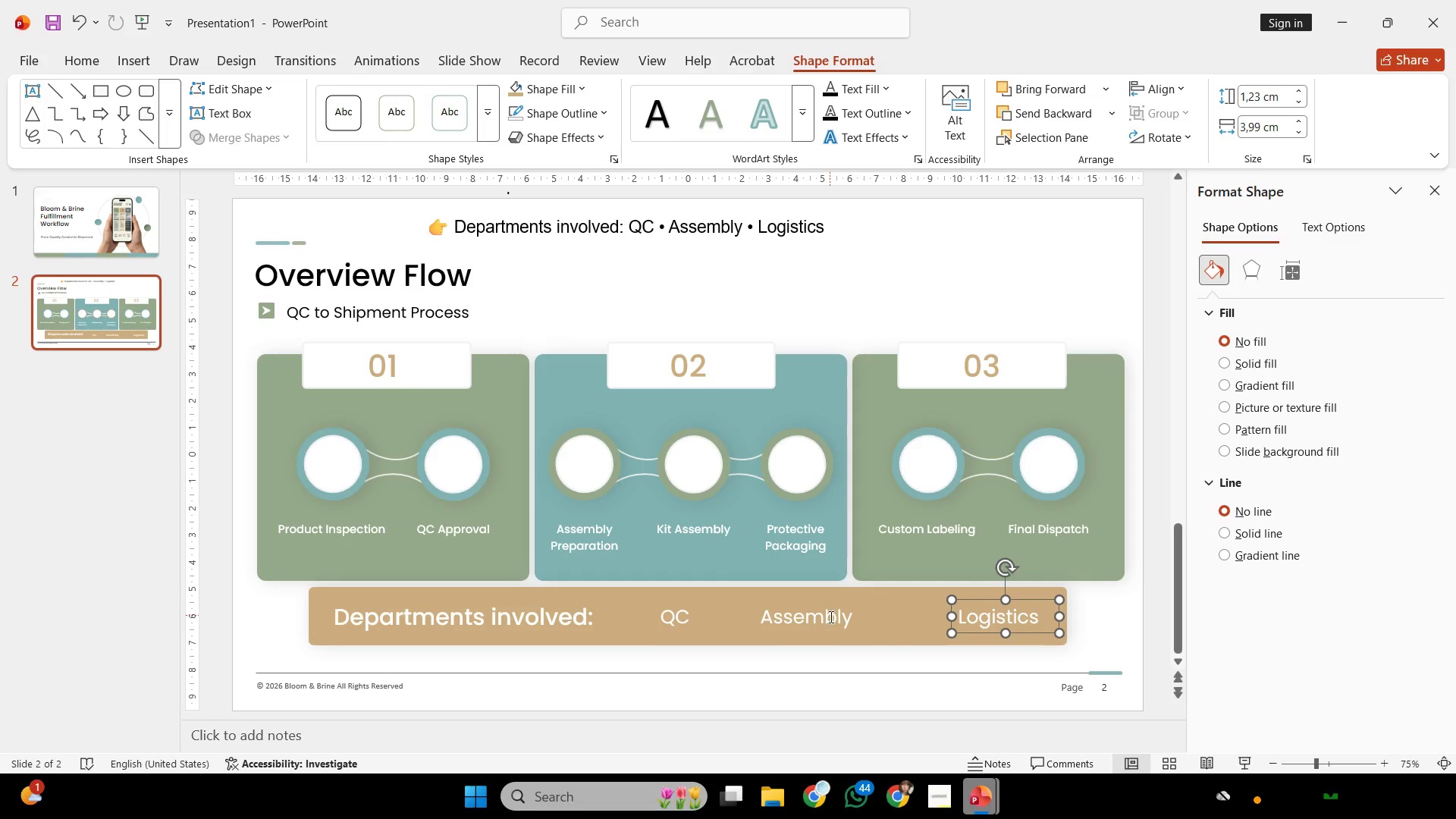 
left_click([830, 617])
 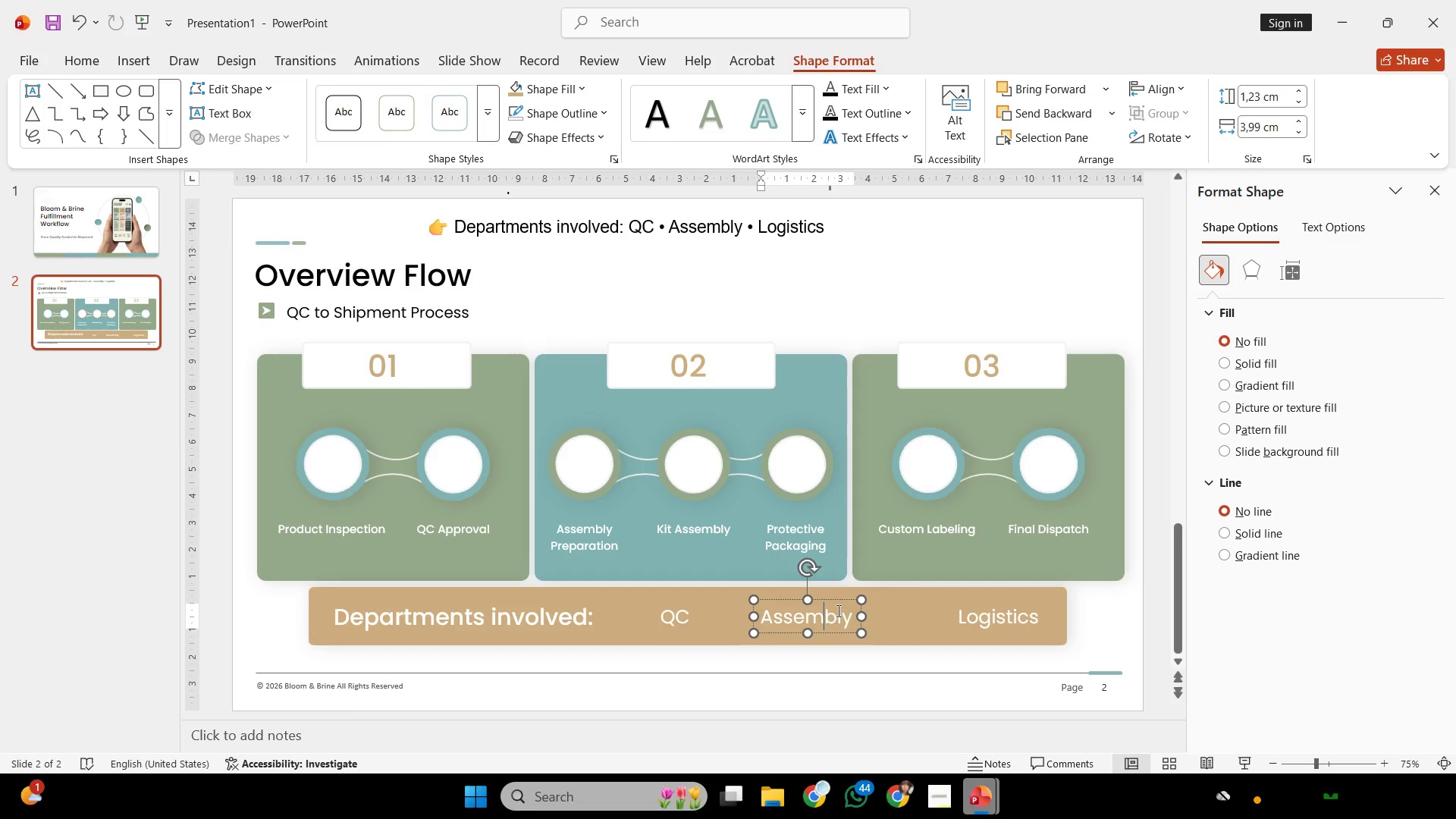 
hold_key(key=ShiftLeft, duration=1.58)
left_click([671, 614])
 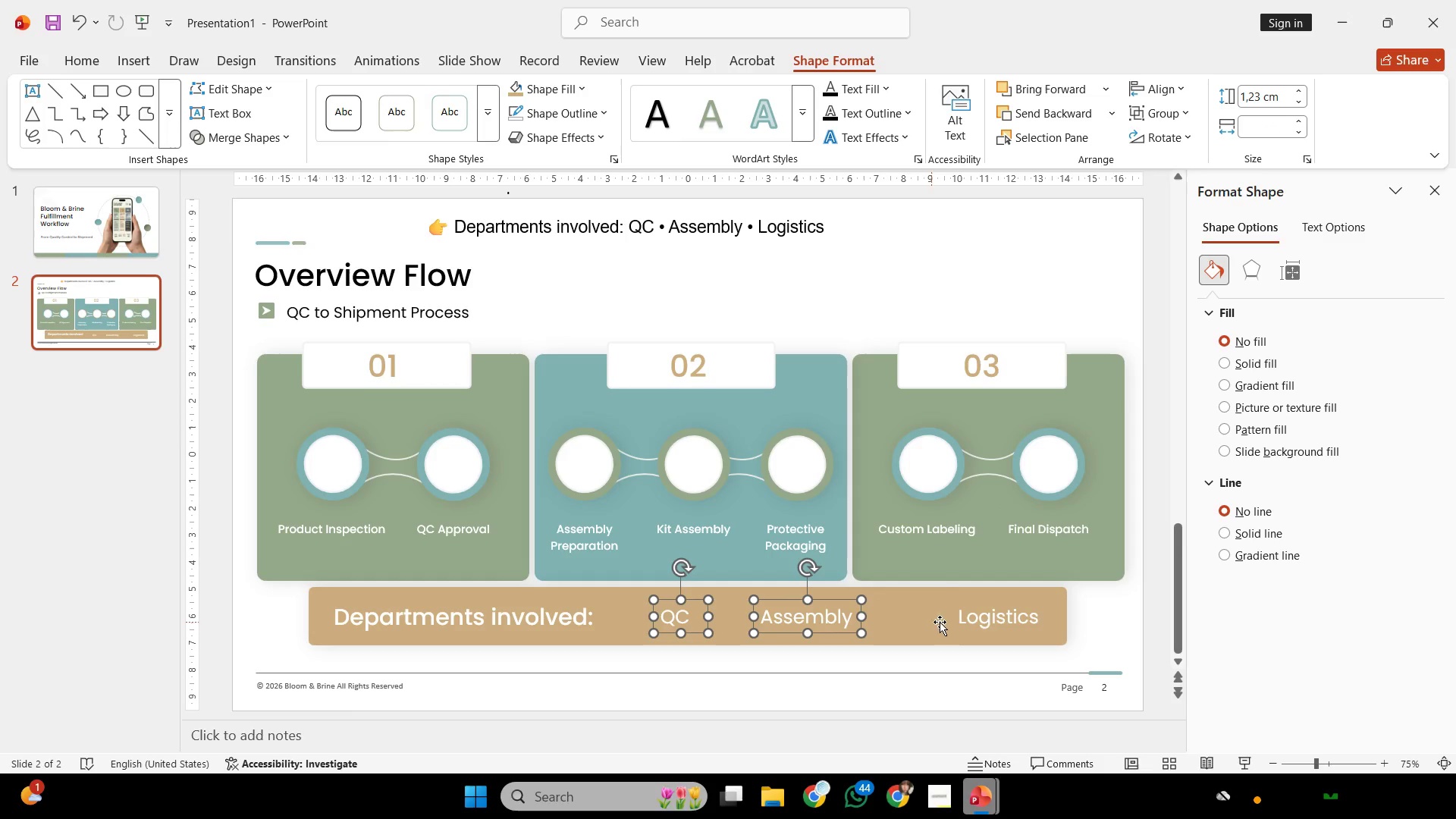 
hold_key(key=ShiftLeft, duration=0.38)
left_click([1020, 629])
 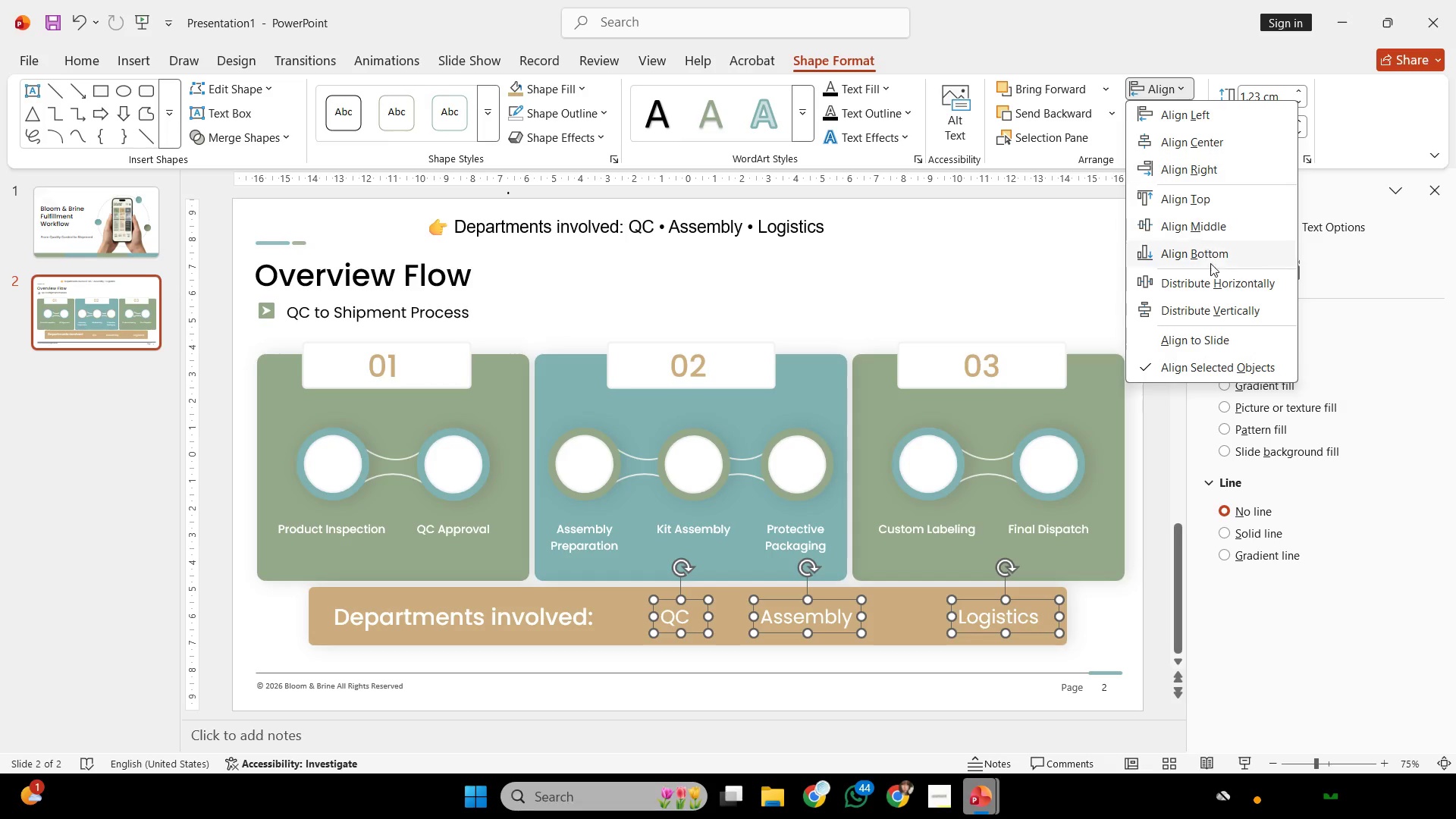 
left_click([1210, 285])
 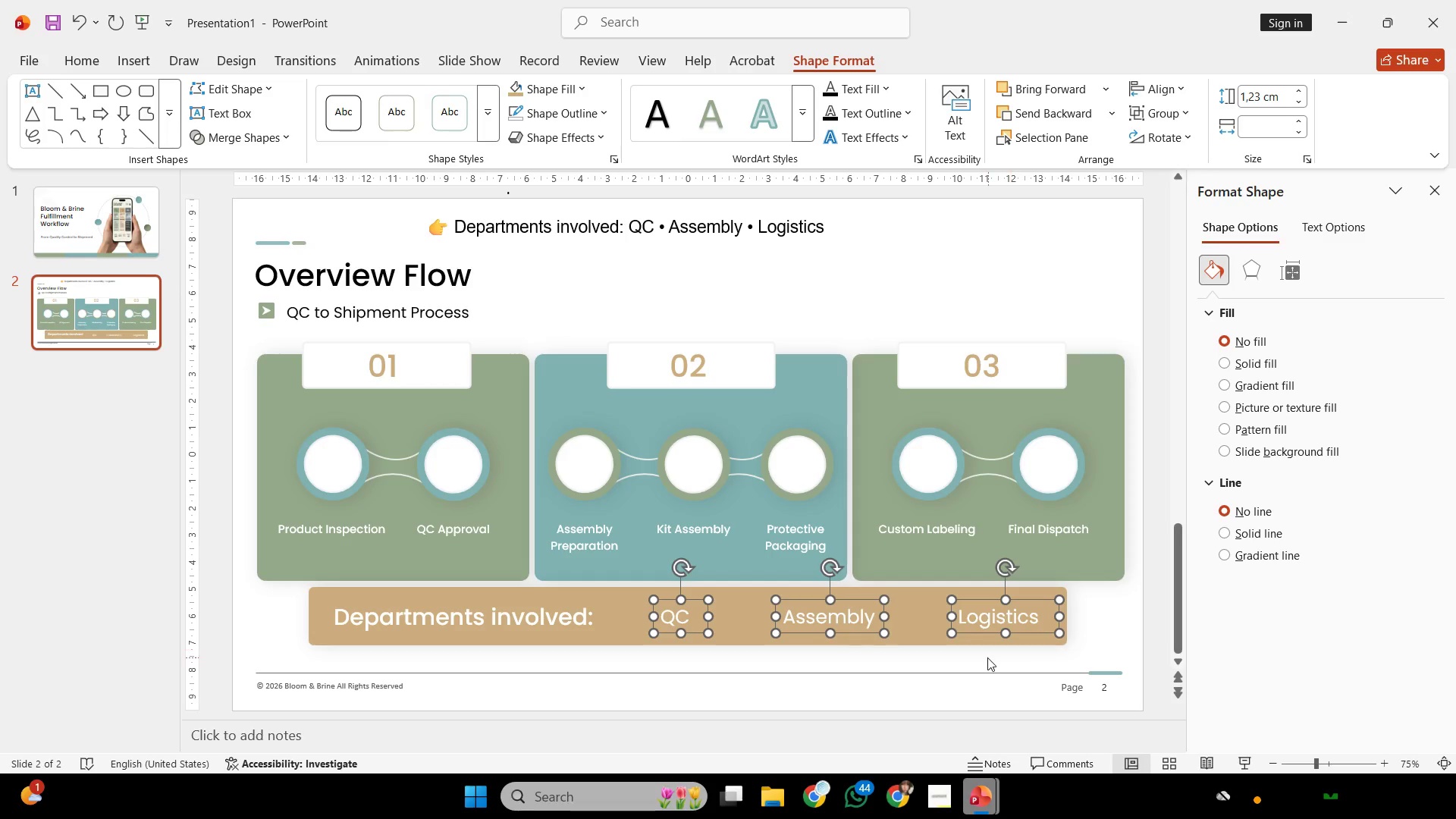 
left_click([987, 657])
 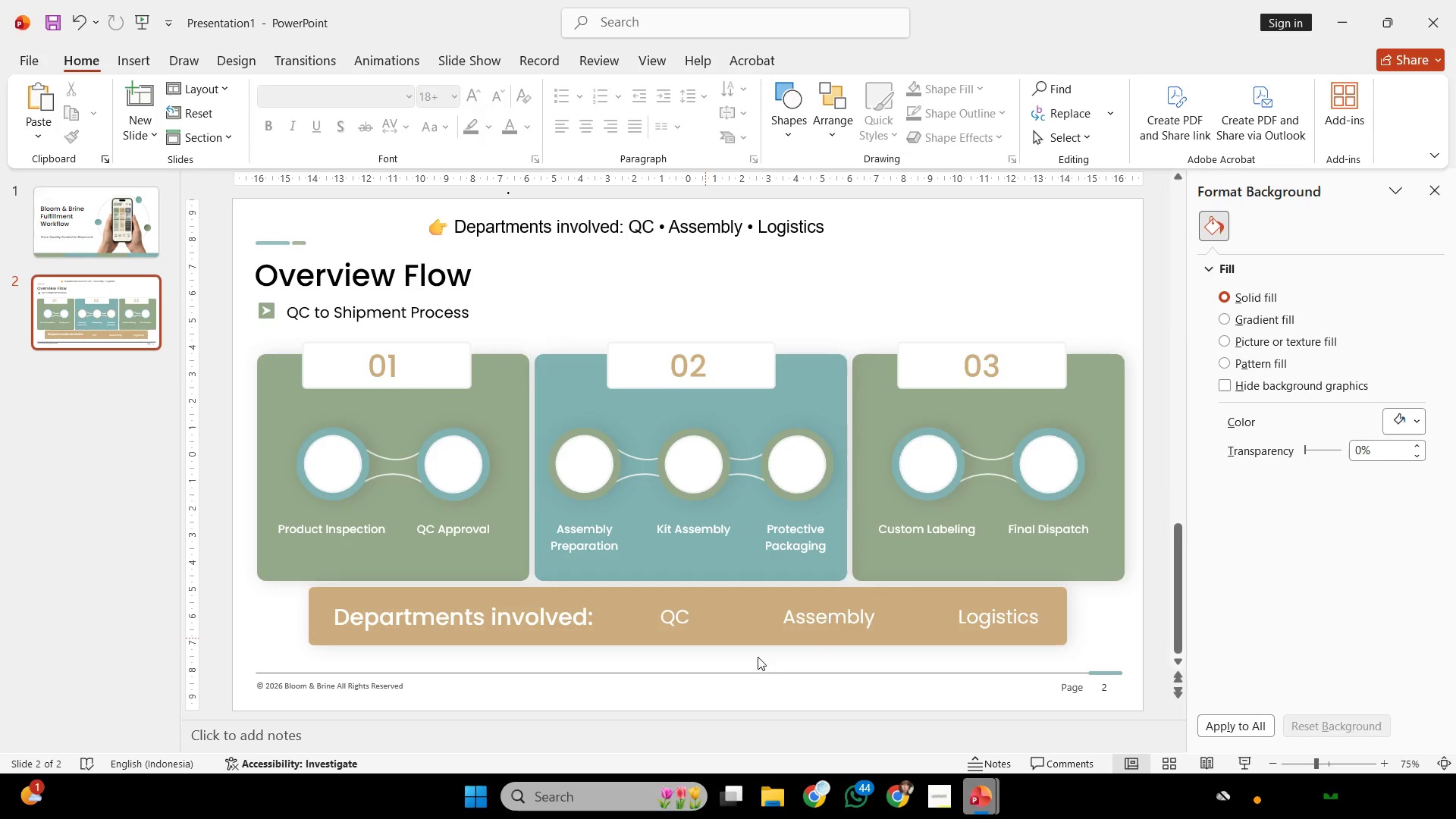 
left_click([814, 807])
 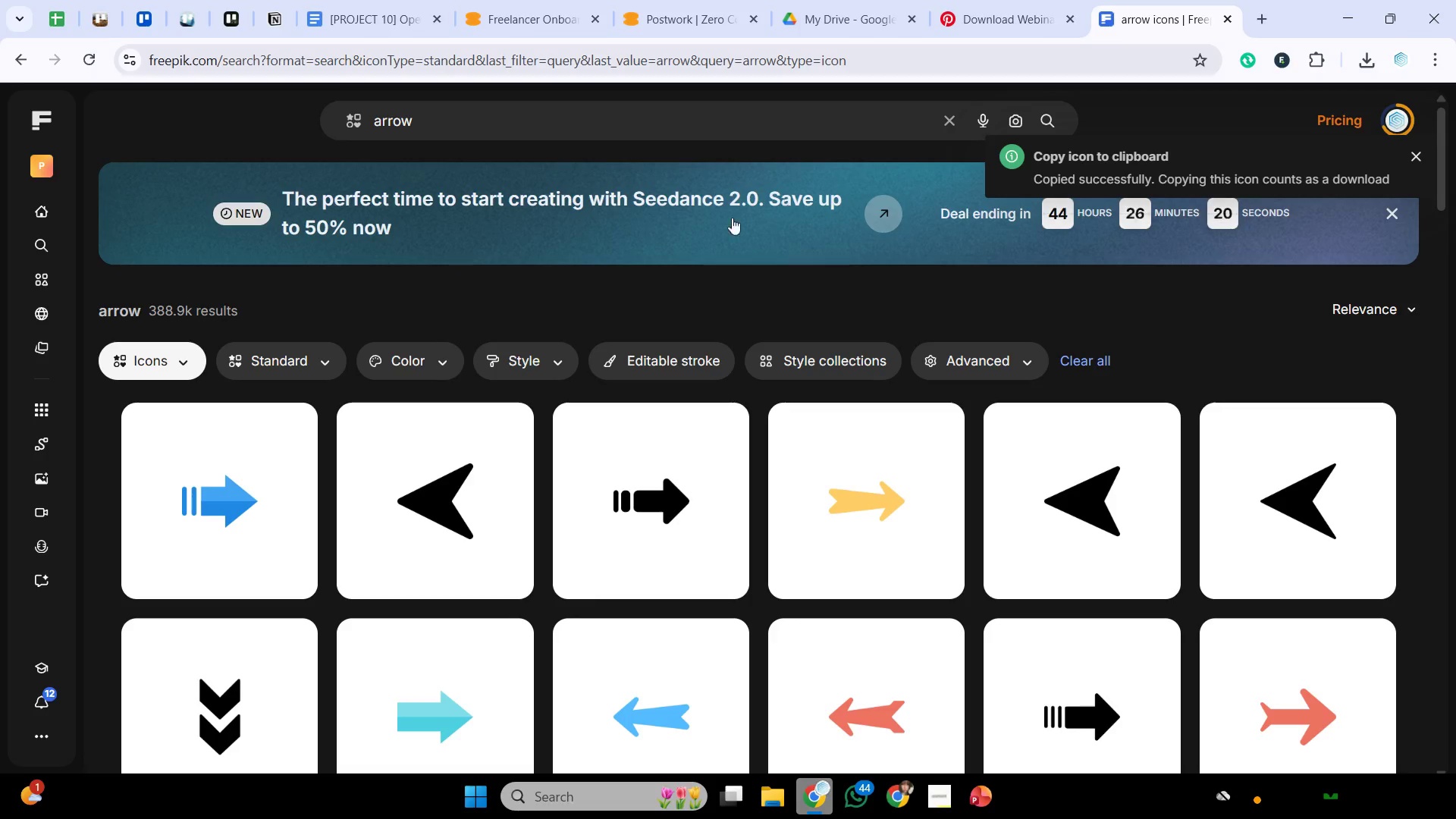 
left_click_drag(start_coordinate=[547, 121], to_coordinate=[149, 137])
 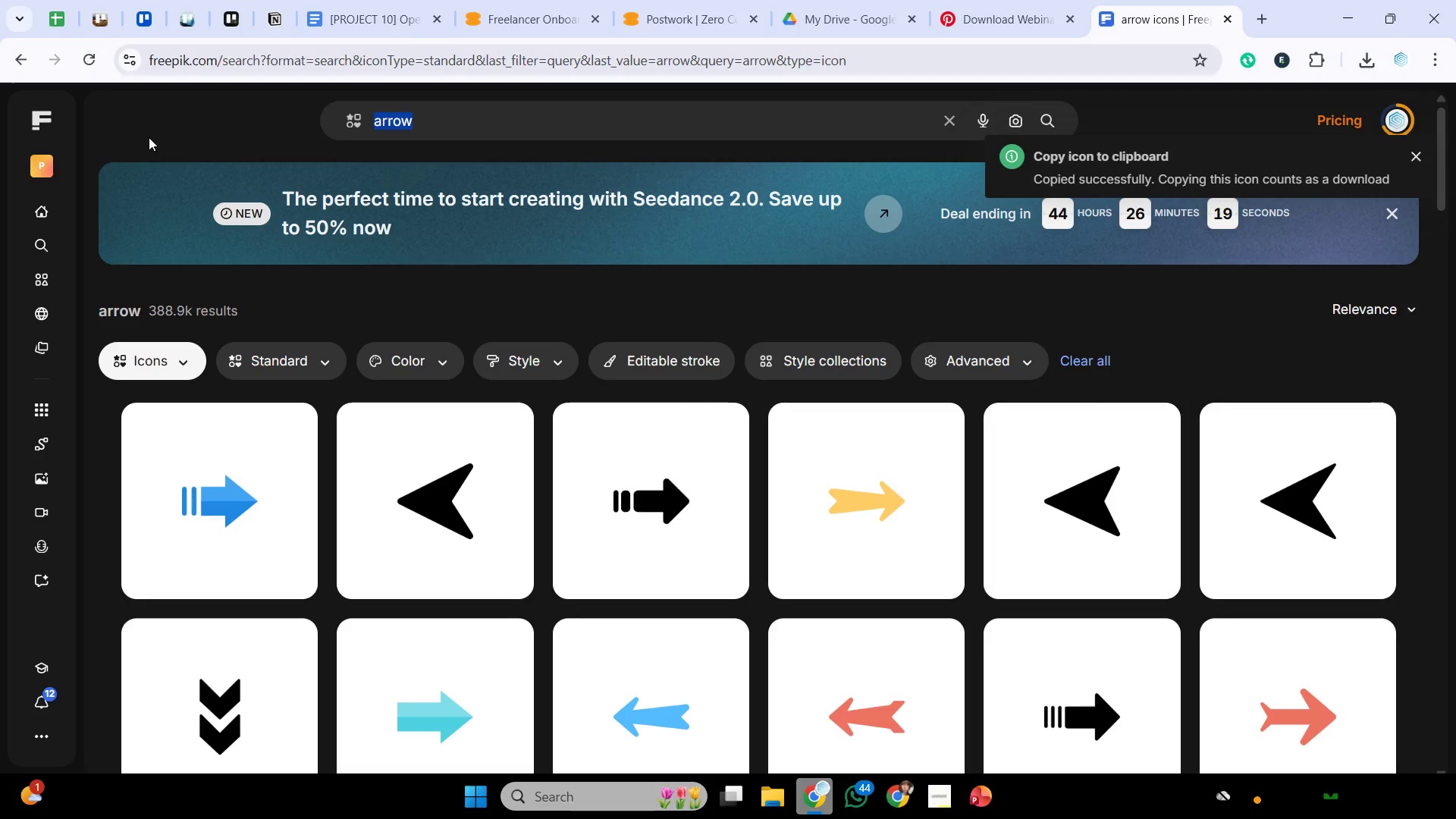 
type(quality check)
 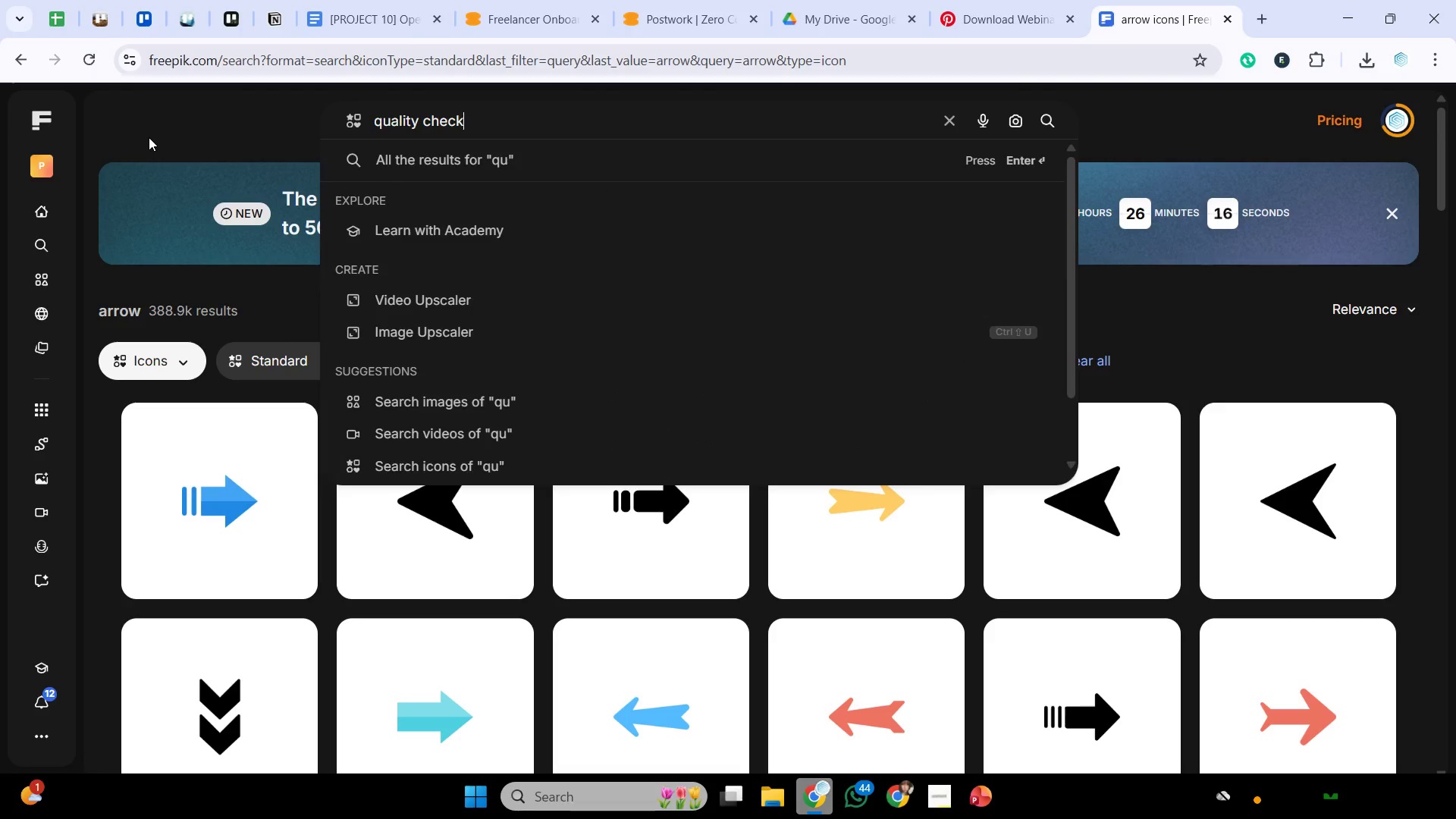 
key(Enter)
 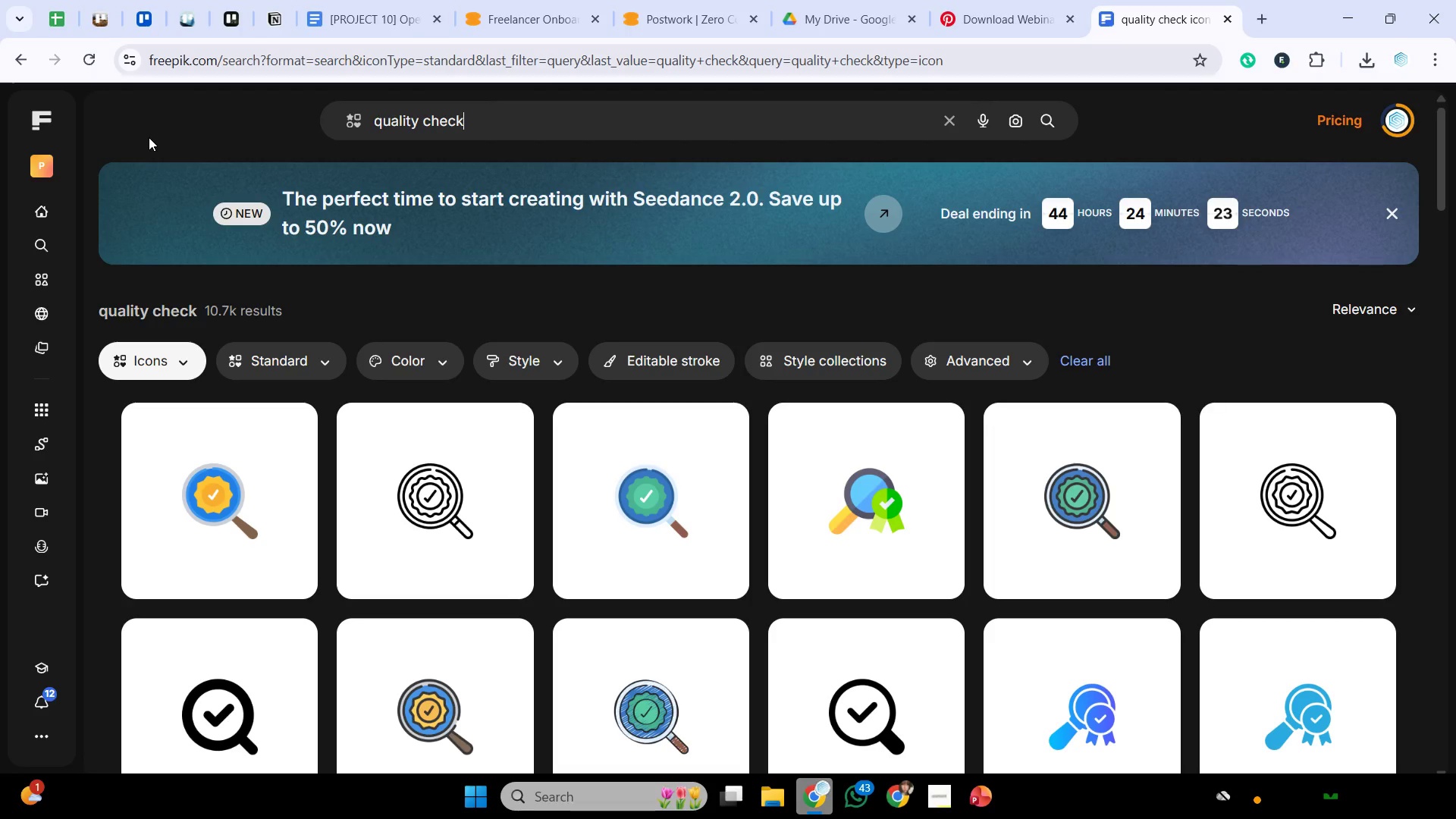 
wait(117.51)
 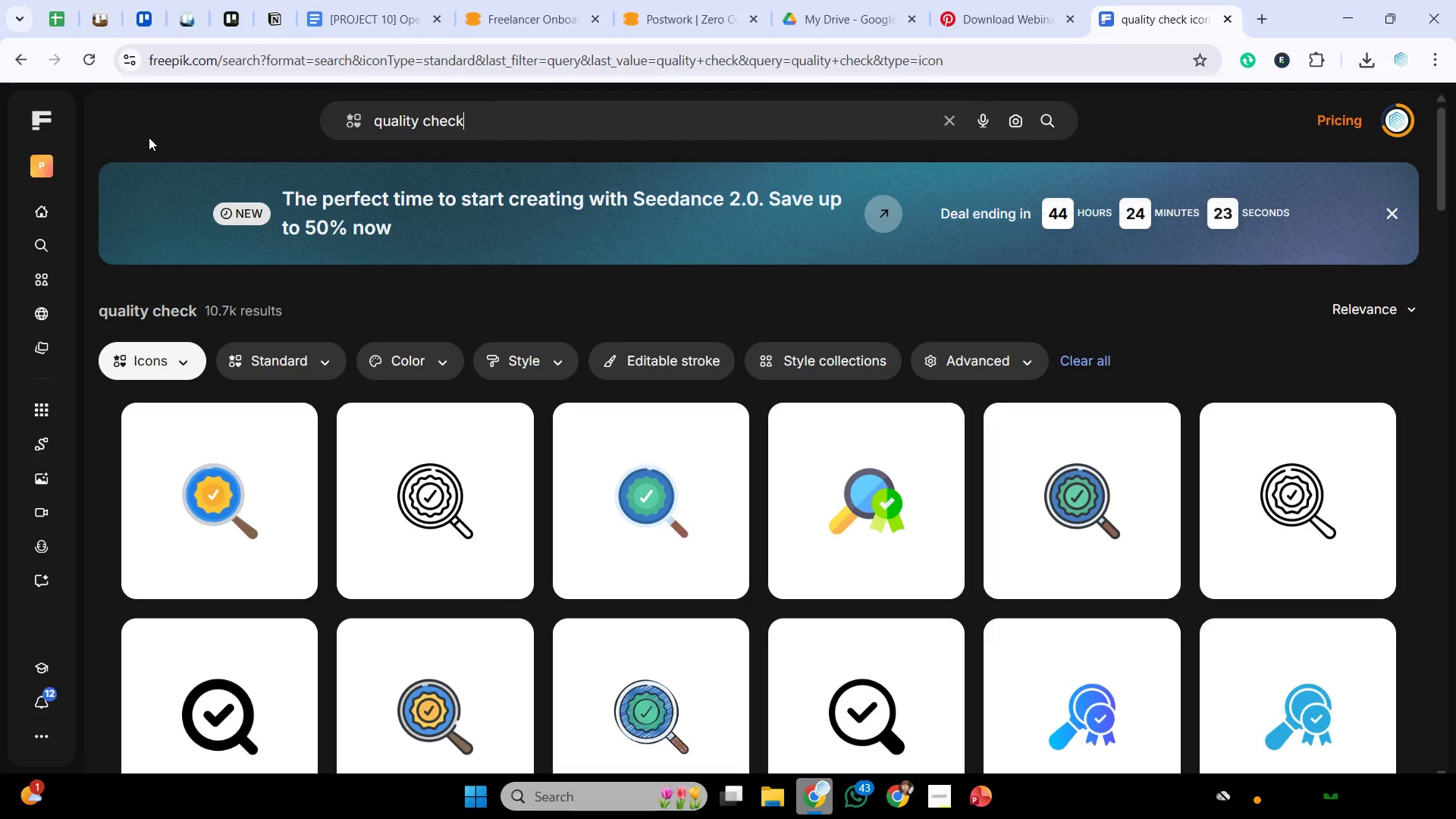 
scroll: coordinate [1192, 455], scroll_direction: down, amount: 18.0
 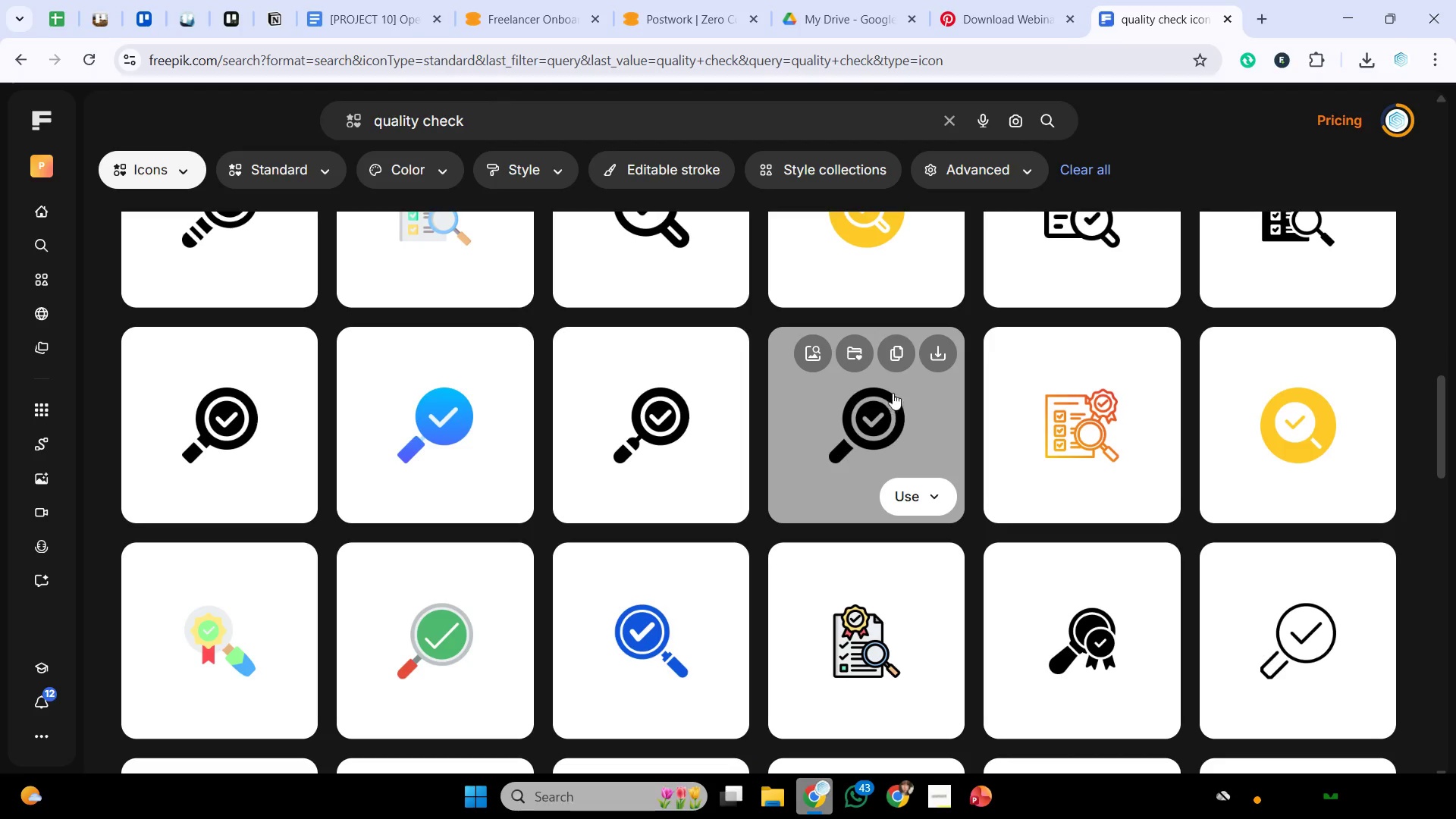 
left_click([890, 359])
 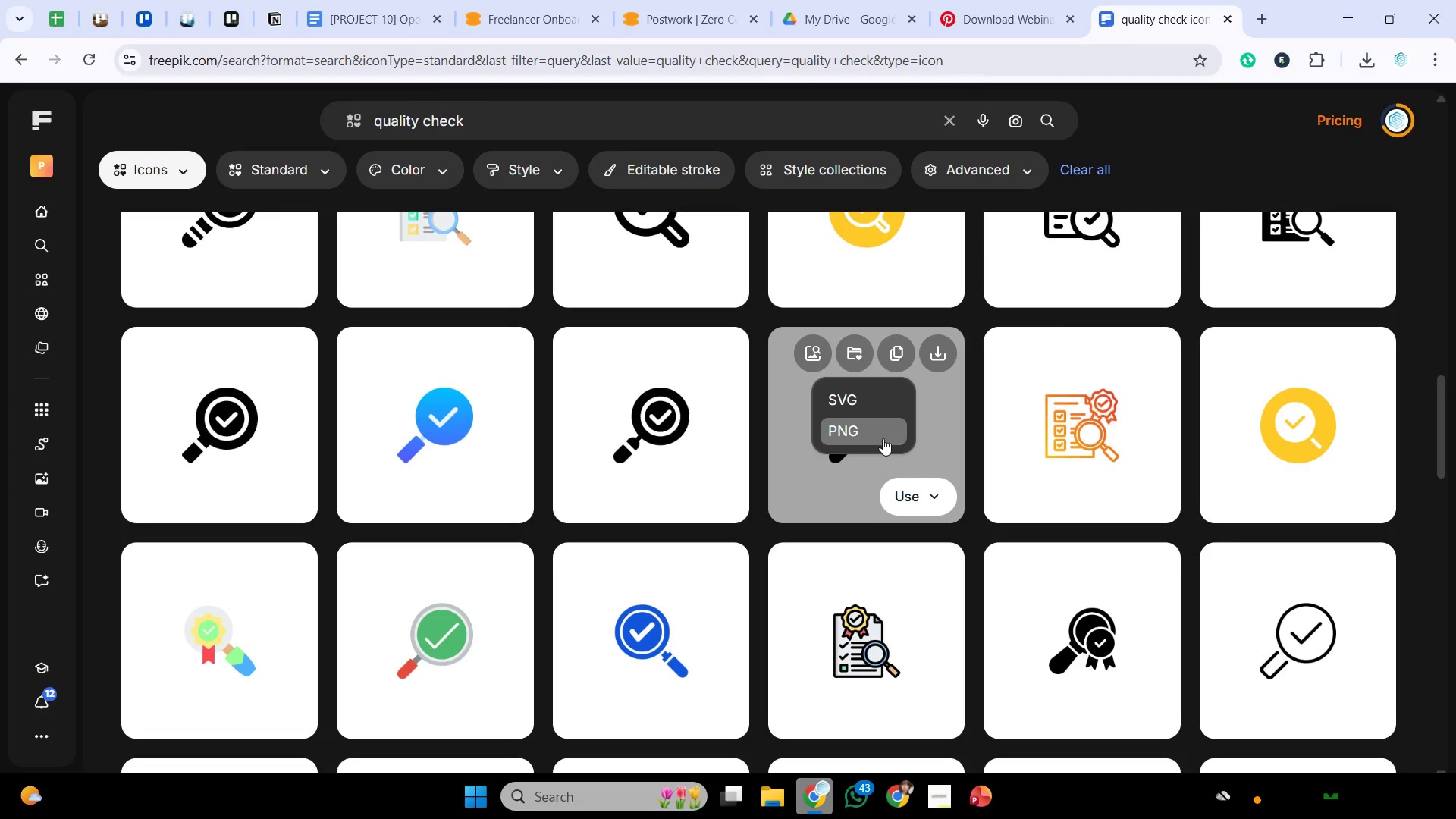 
left_click([883, 438])
 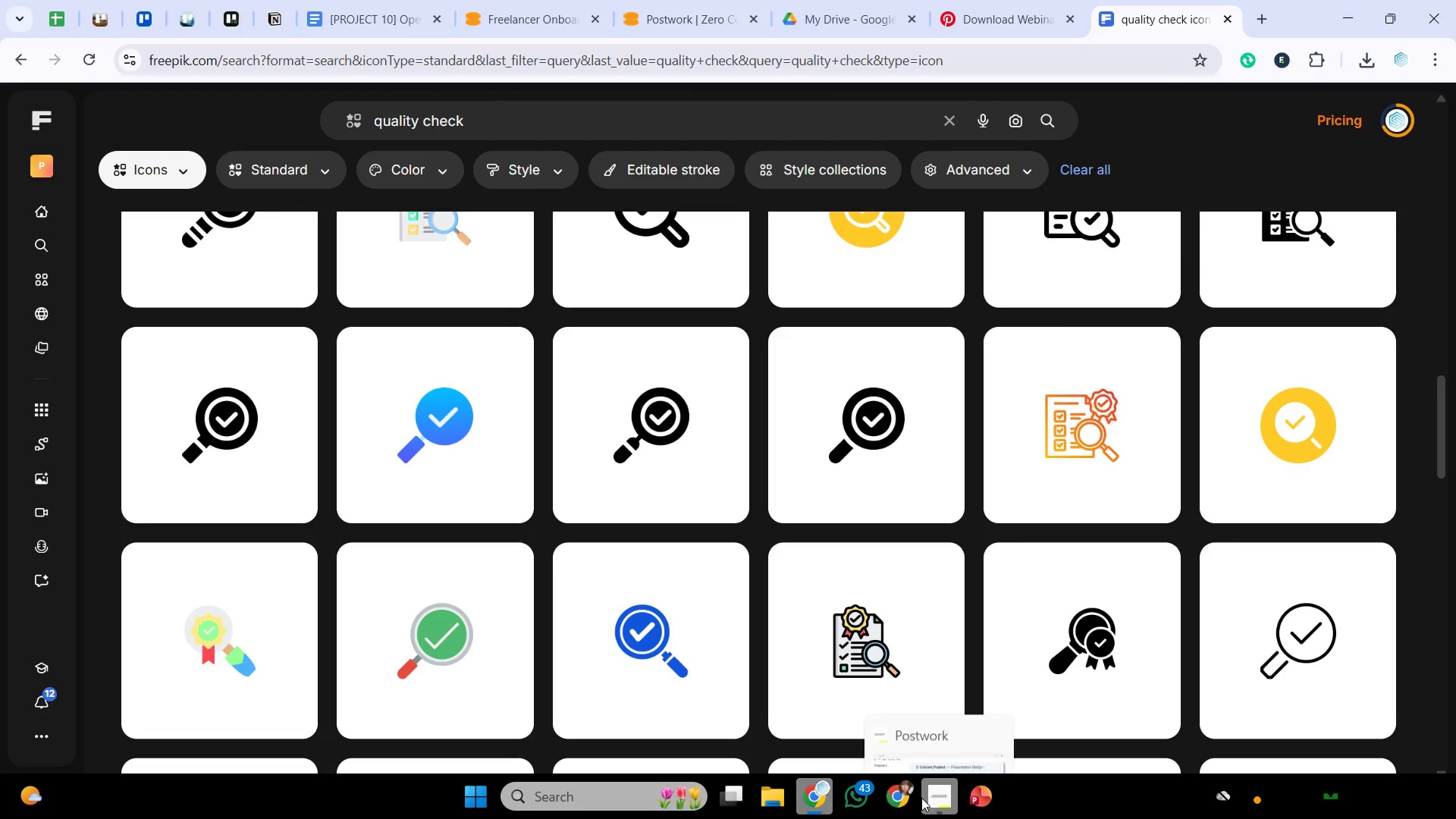 
mouse_move([943, 759])
 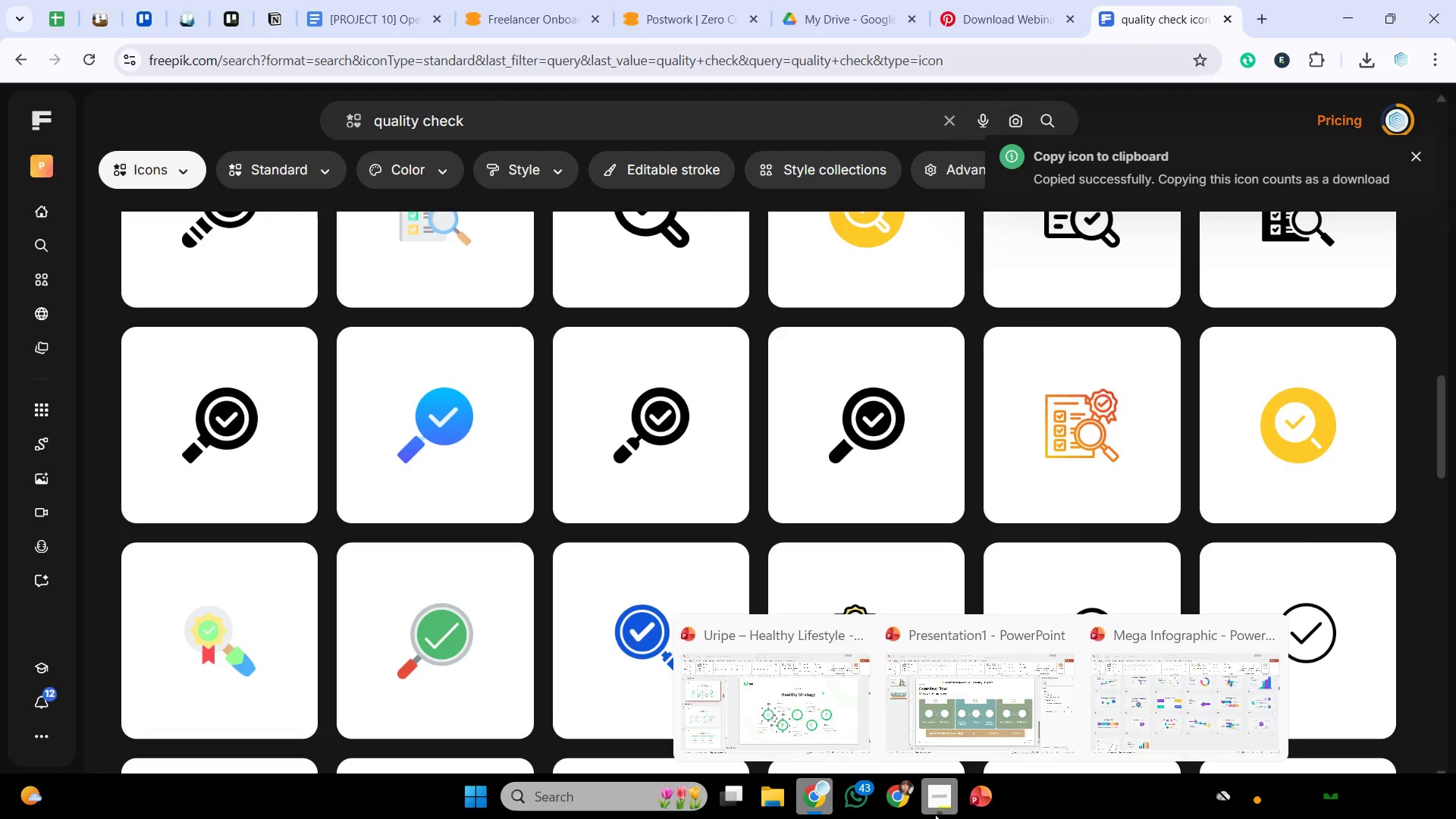 
left_click([927, 809])